 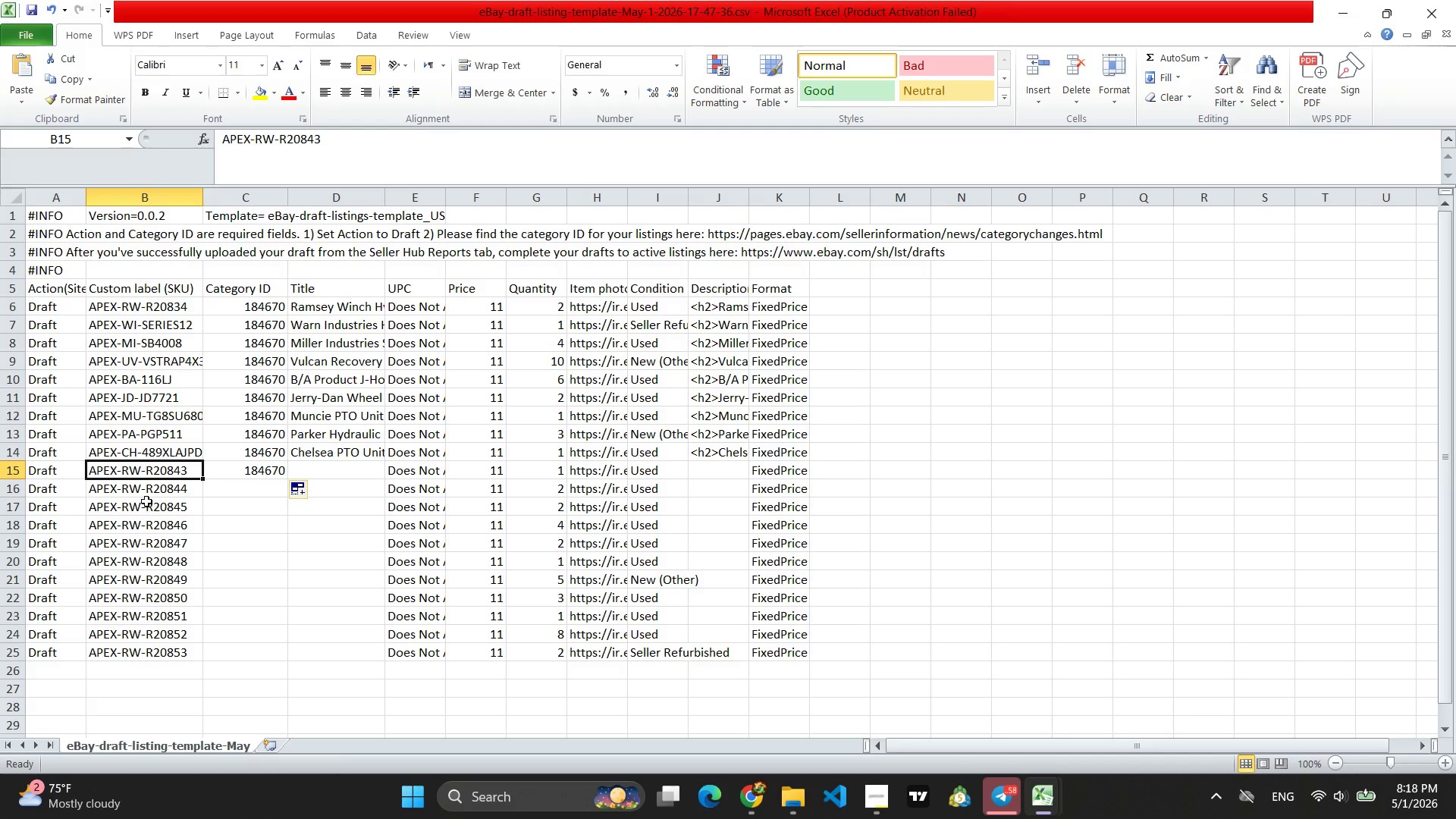 
double_click([168, 473])
 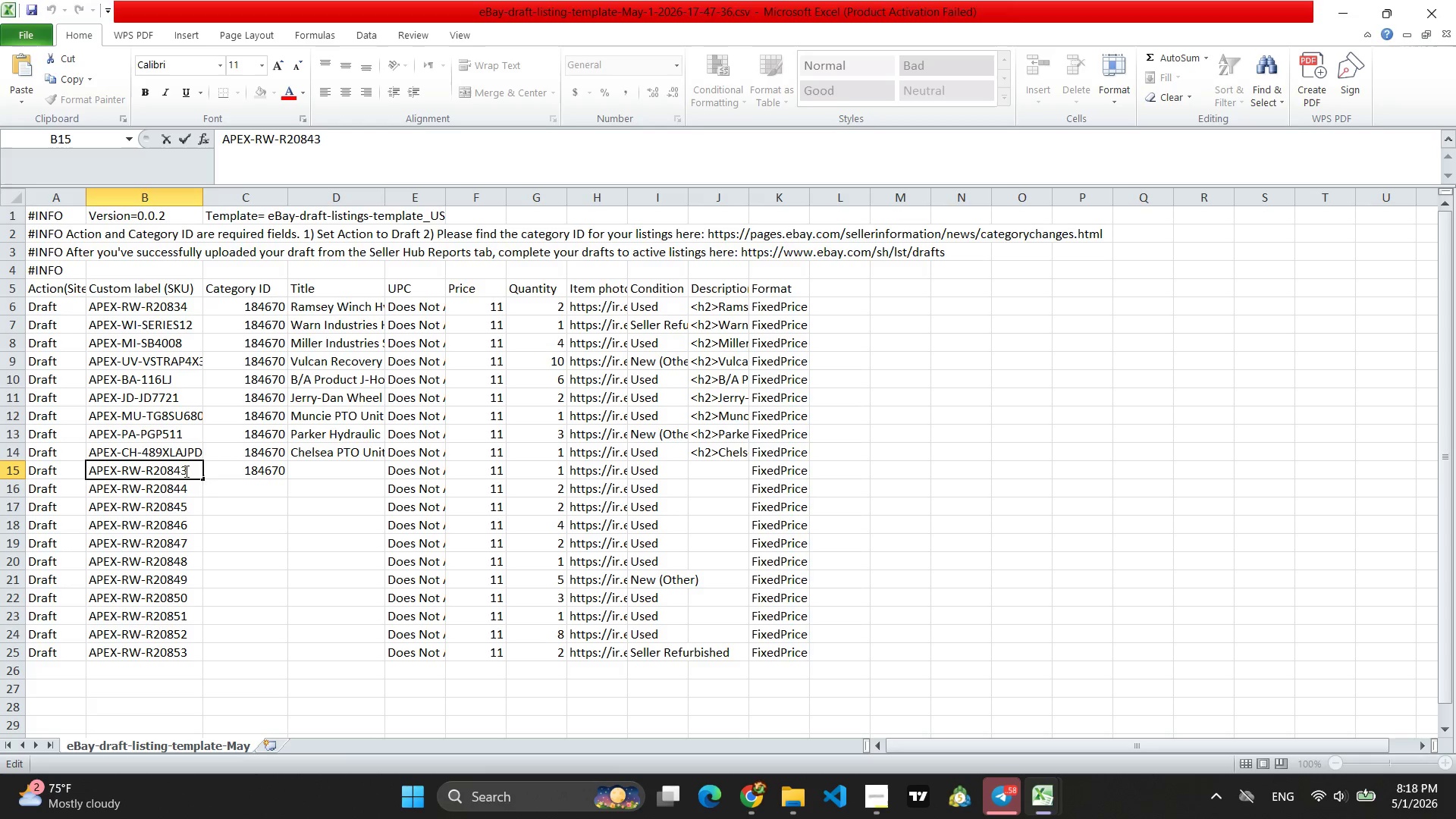 
left_click([188, 471])
 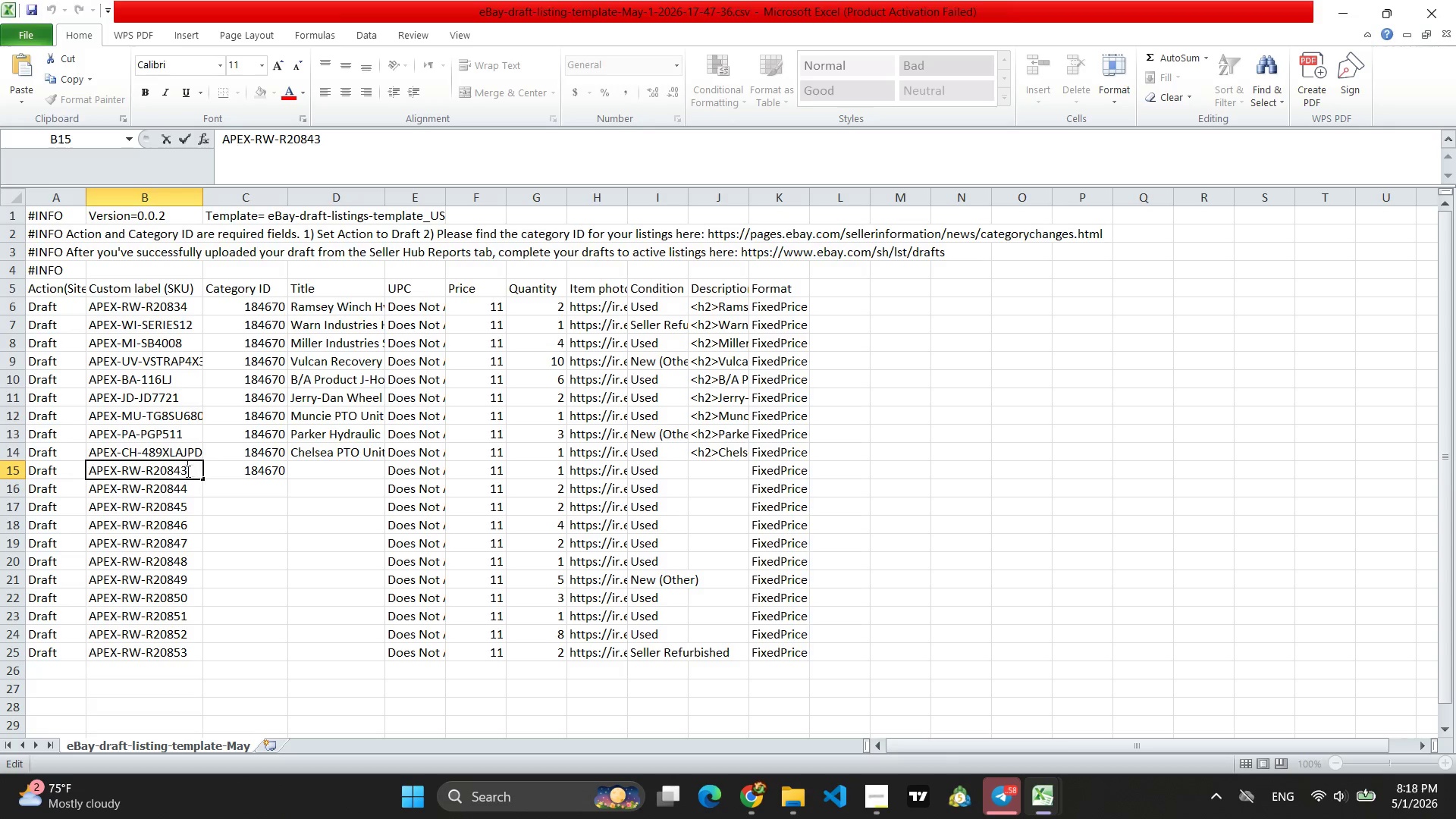 
left_click([143, 471])
 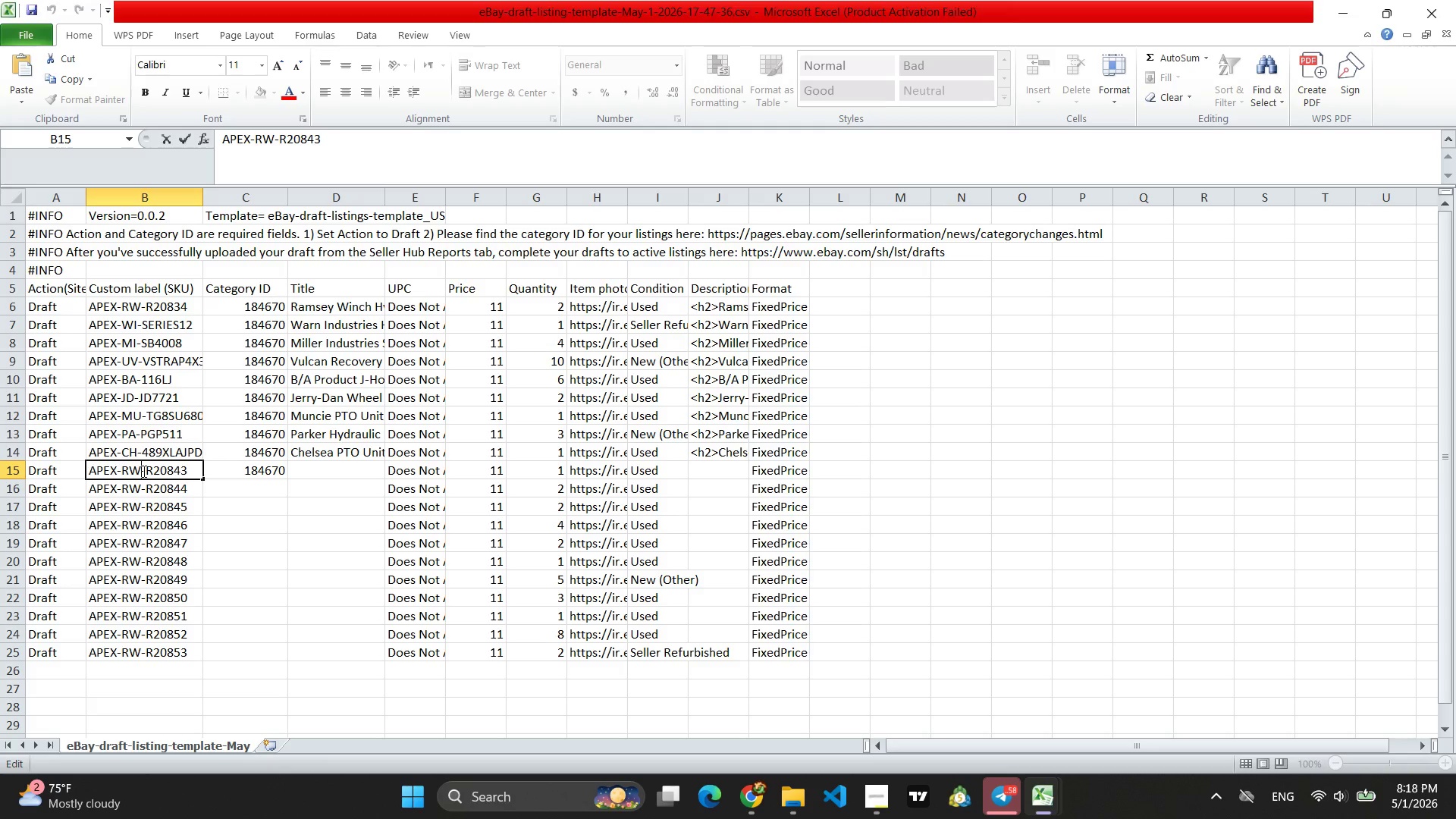 
key(Backspace)
key(Backspace)
type(VR)
key(Backspace)
key(Backspace)
type(V)
key(Backspace)
type(CRE)
key(Backspace)
key(Backspace)
type(E)
 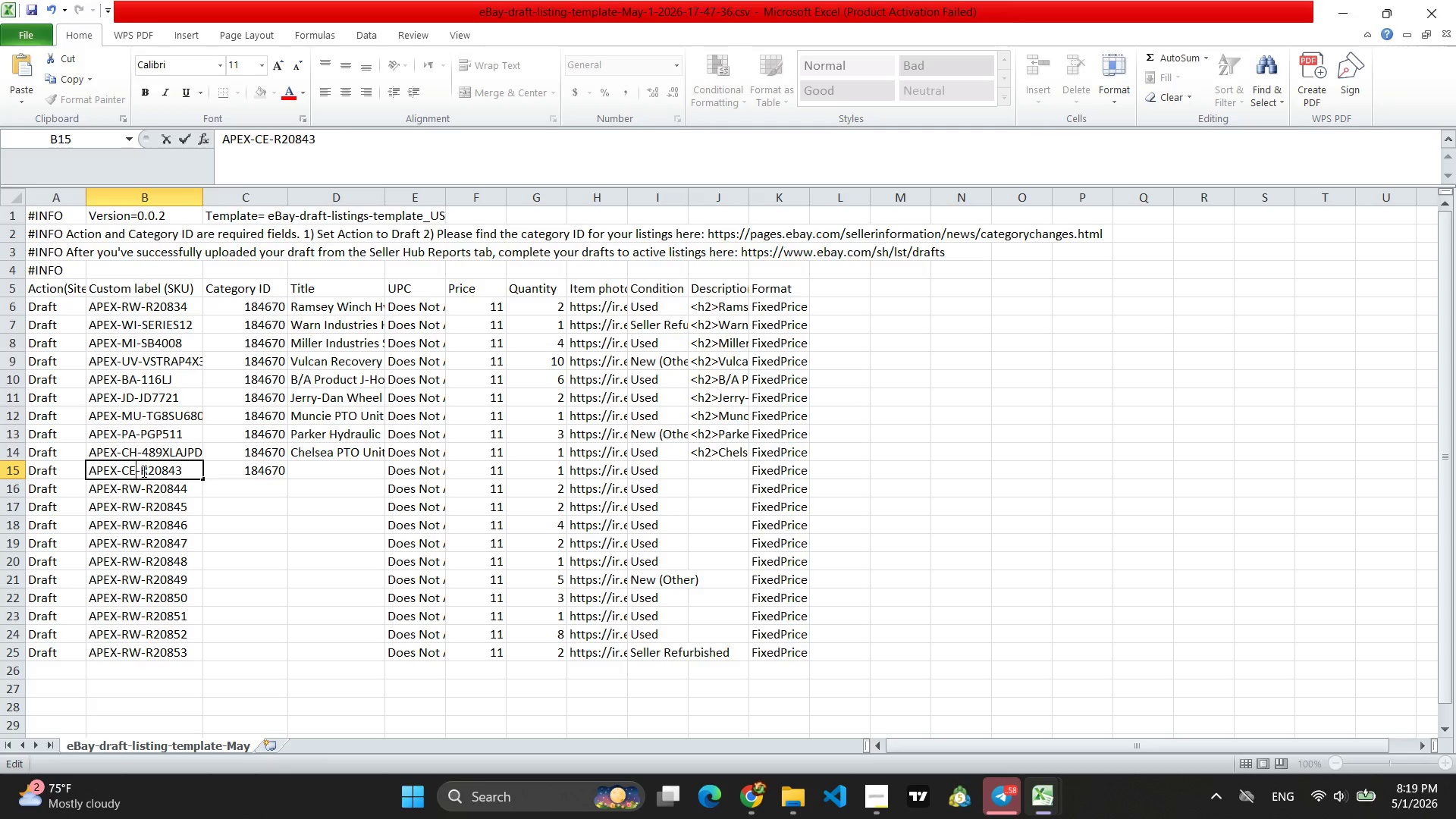 
key(ArrowRight)
 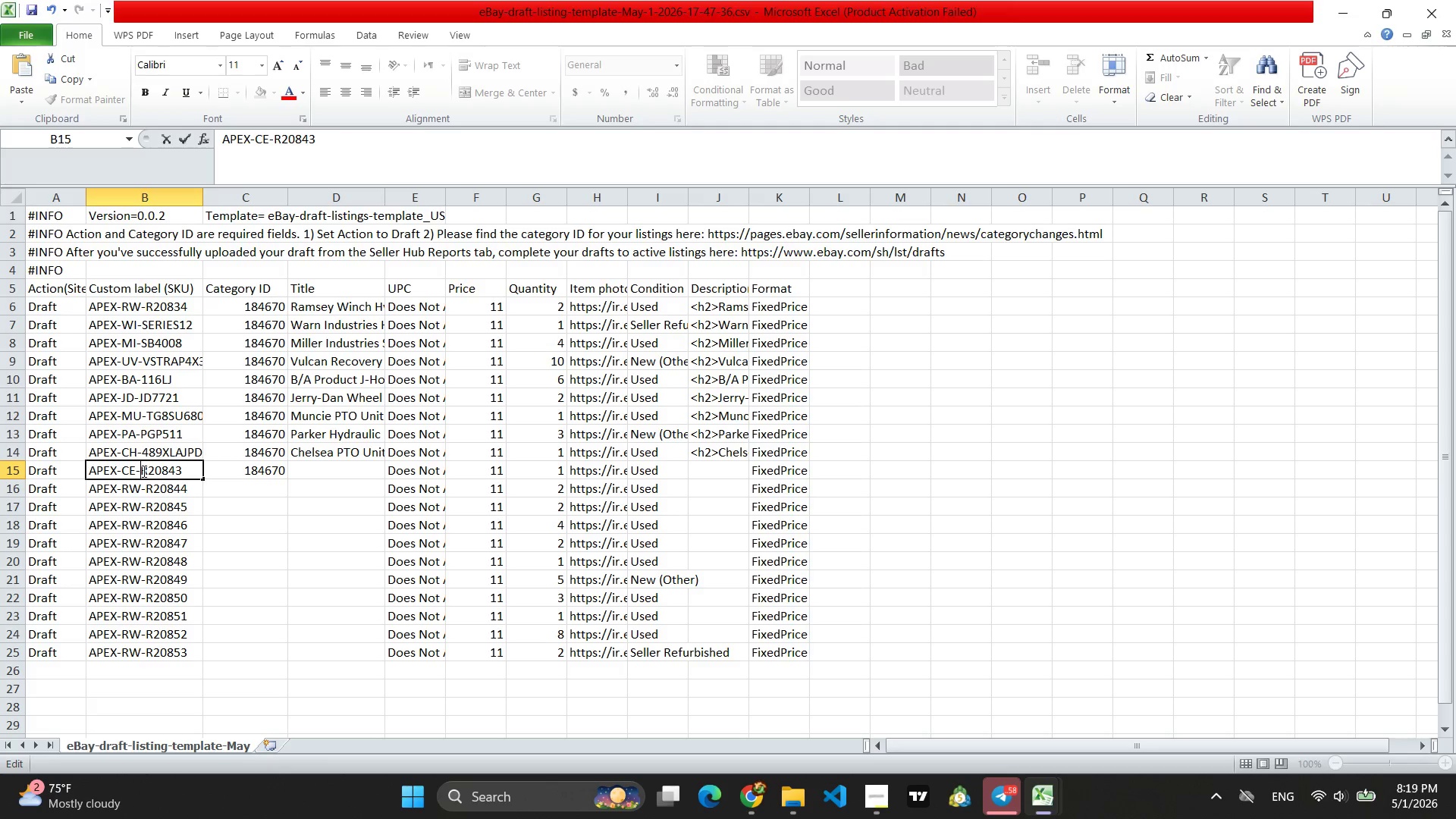 
key(ArrowRight)
 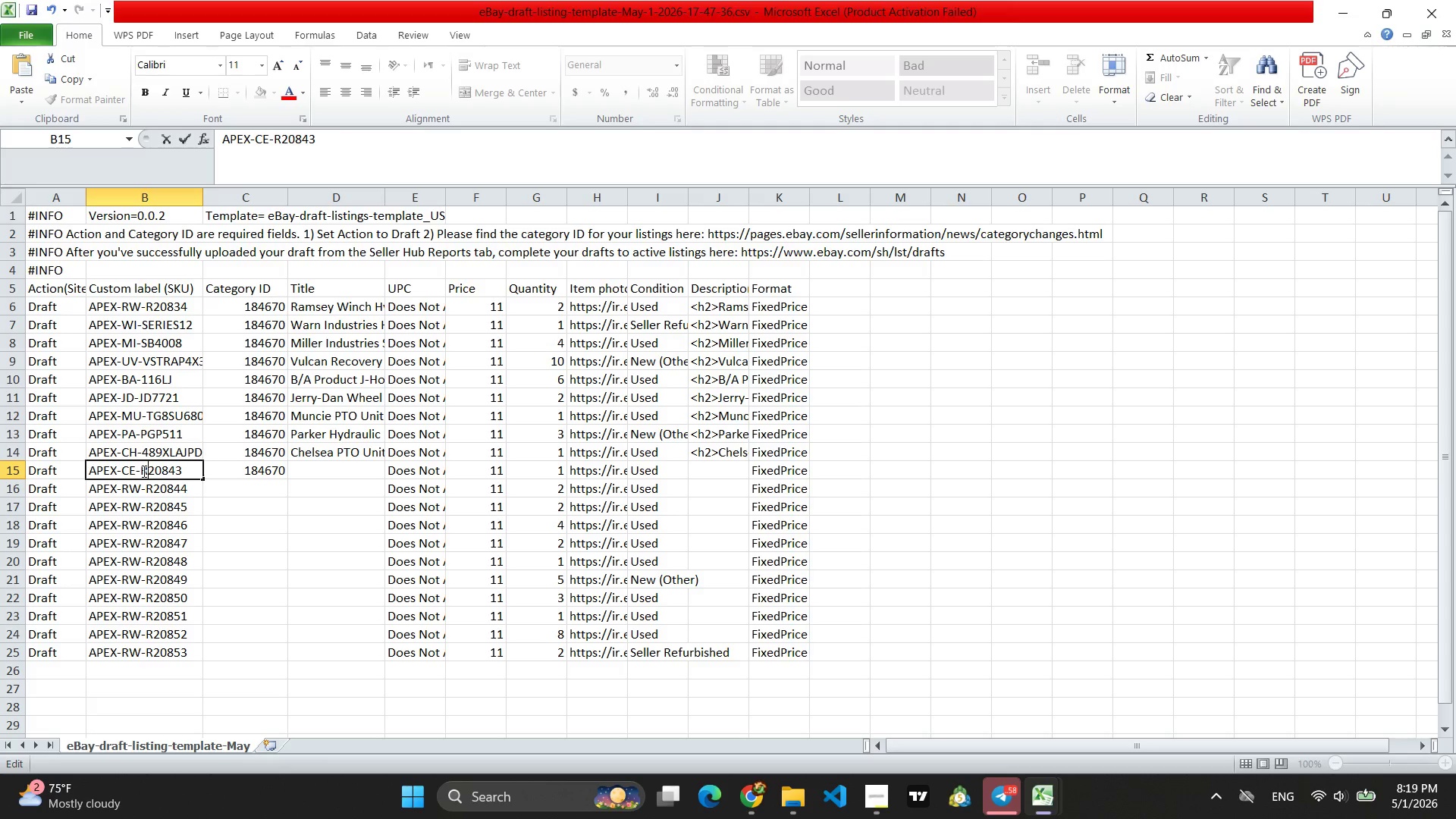 
key(ArrowRight)
 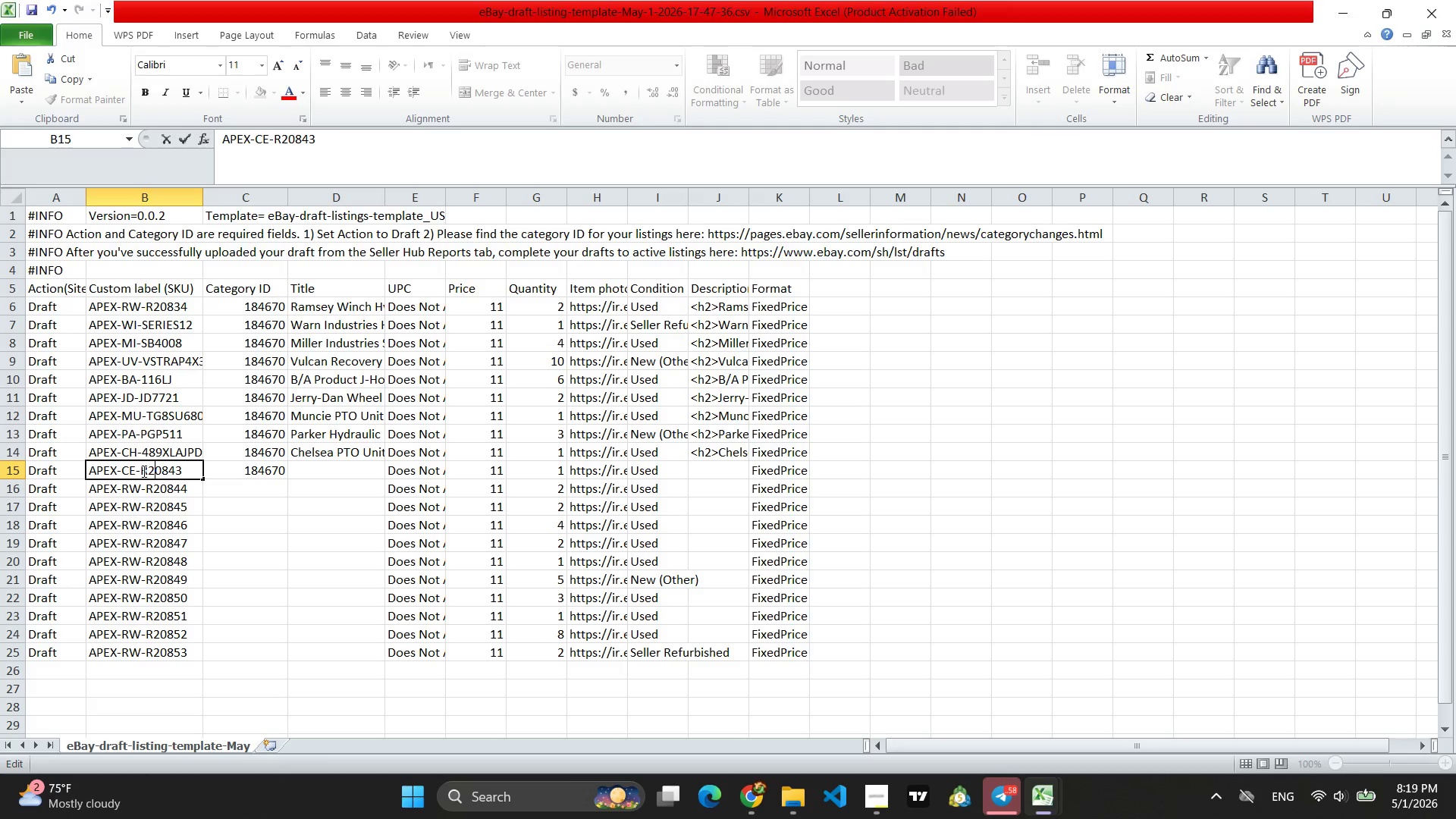 
key(ArrowRight)
 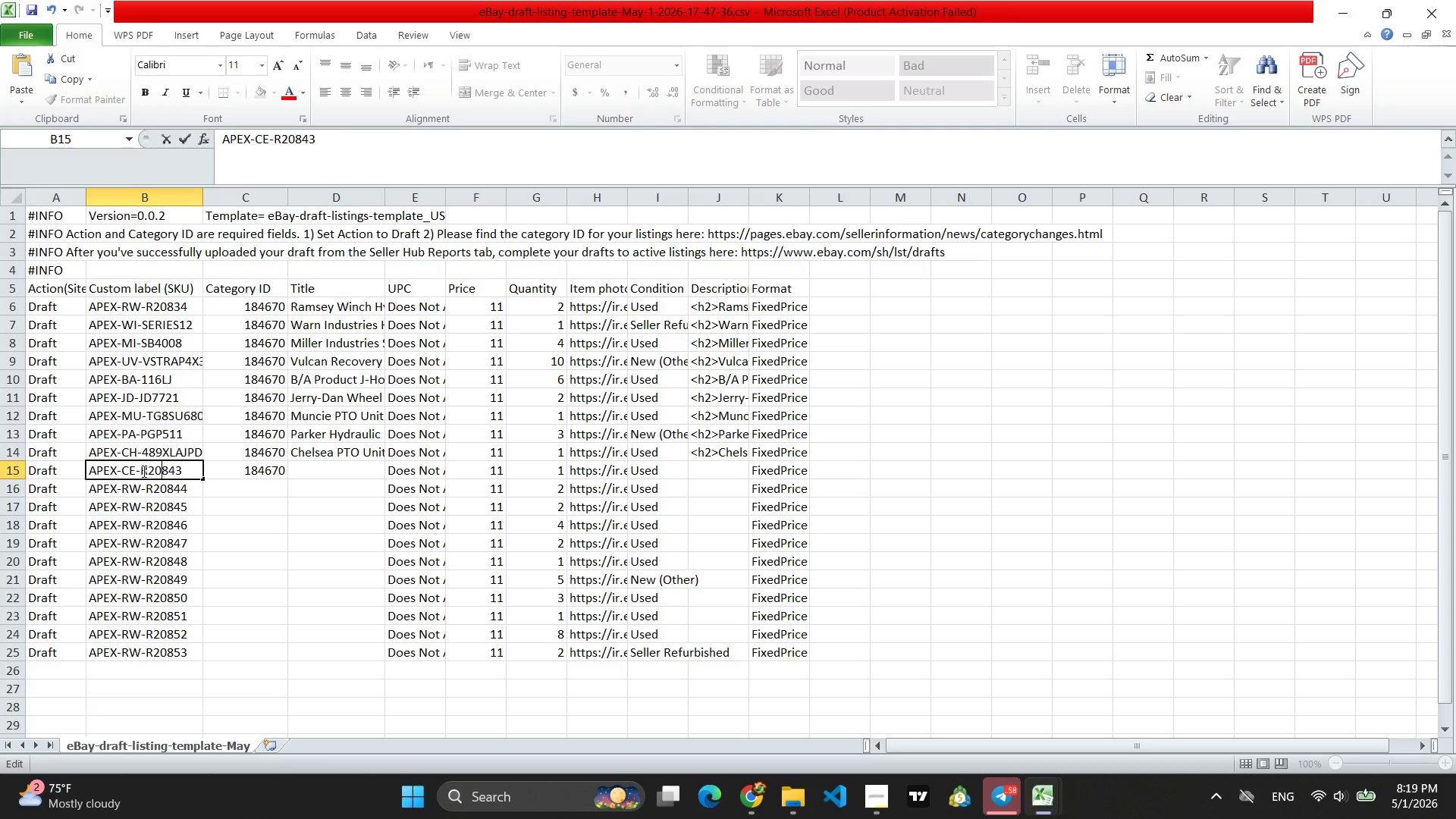 
key(ArrowRight)
 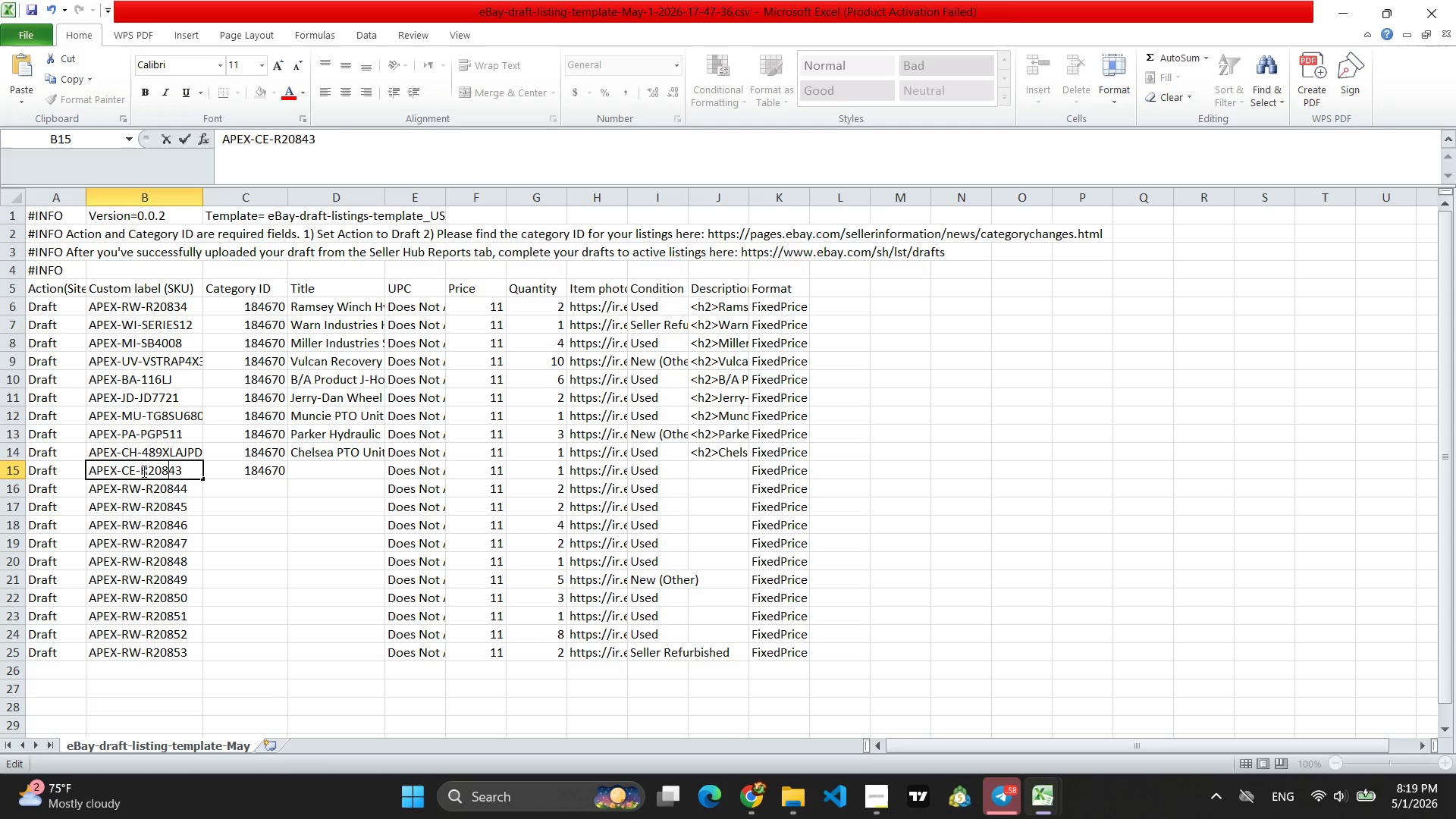 
key(ArrowRight)
 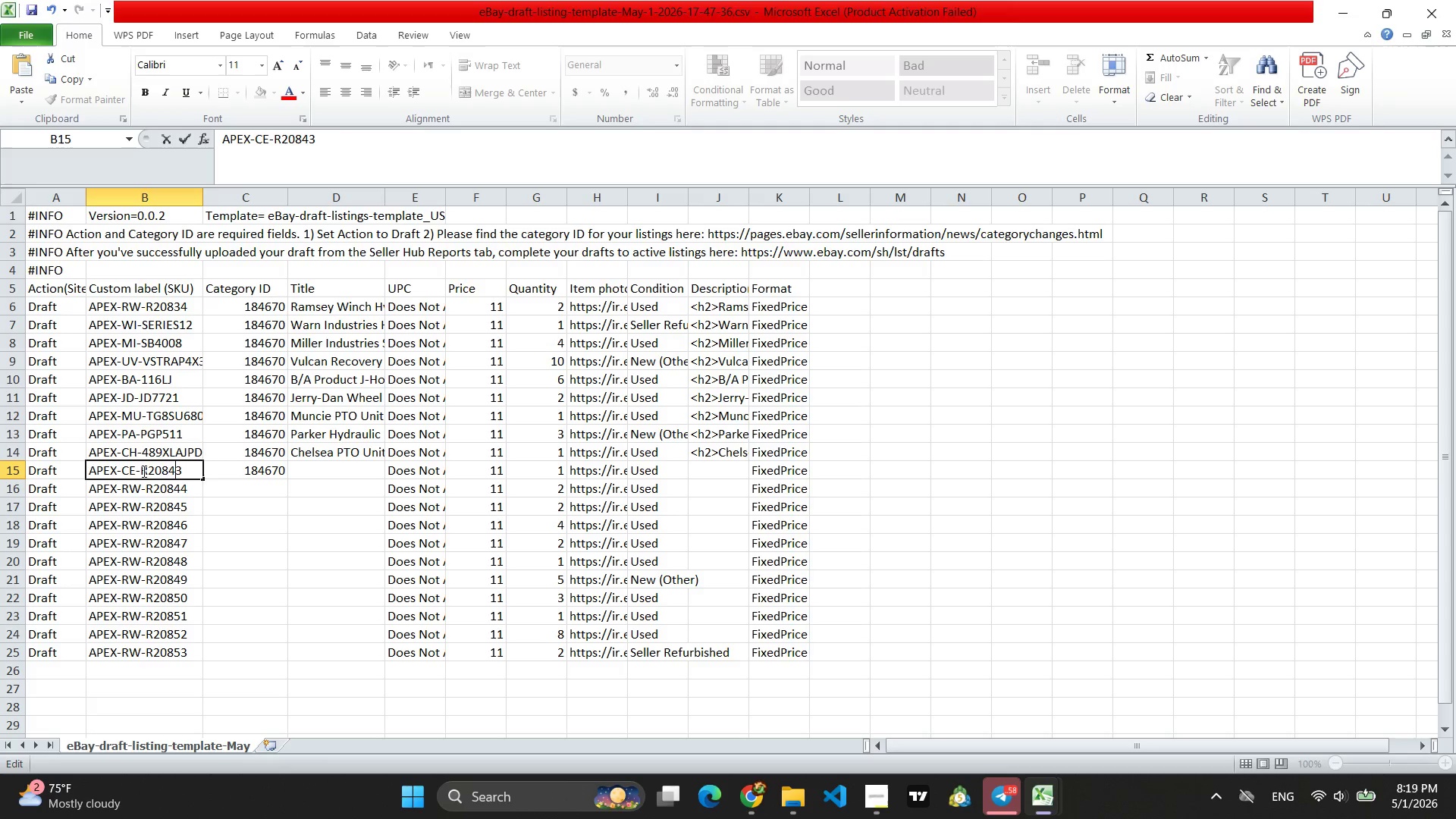 
key(ArrowRight)
 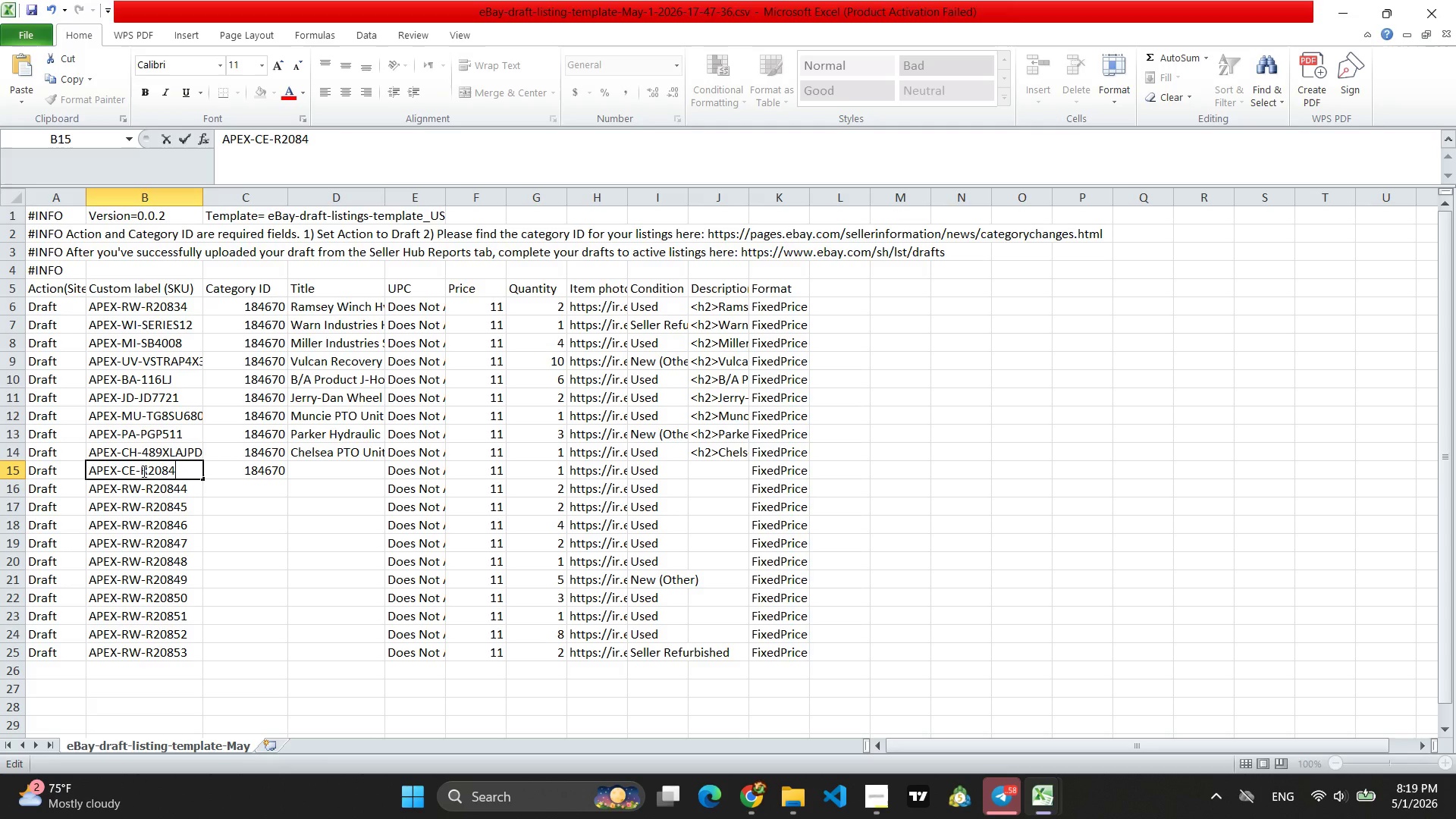 
key(Backspace)
key(Backspace)
key(Backspace)
key(Backspace)
key(Backspace)
key(Backspace)
type(C1200B)
 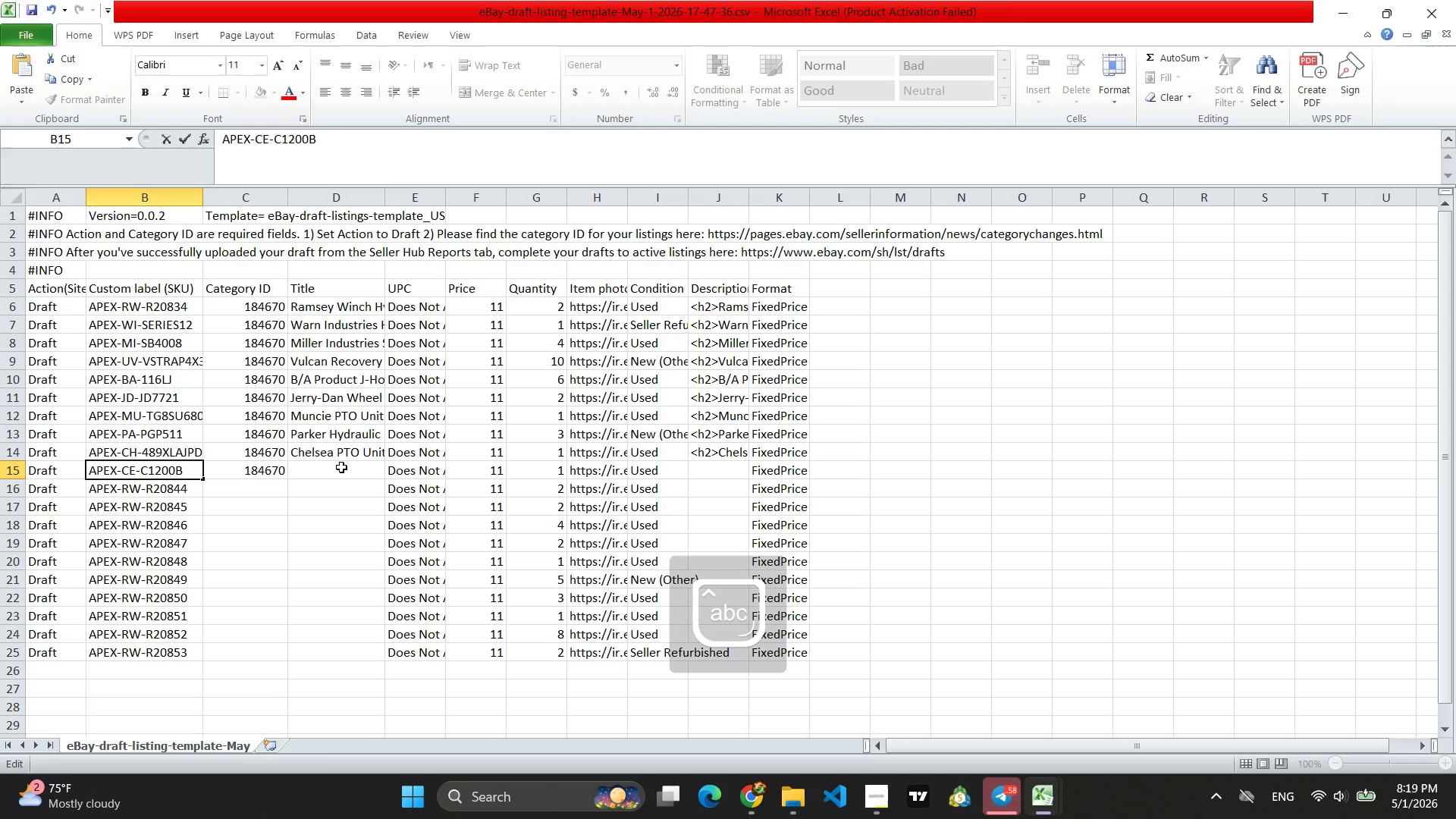 
left_click([341, 467])
 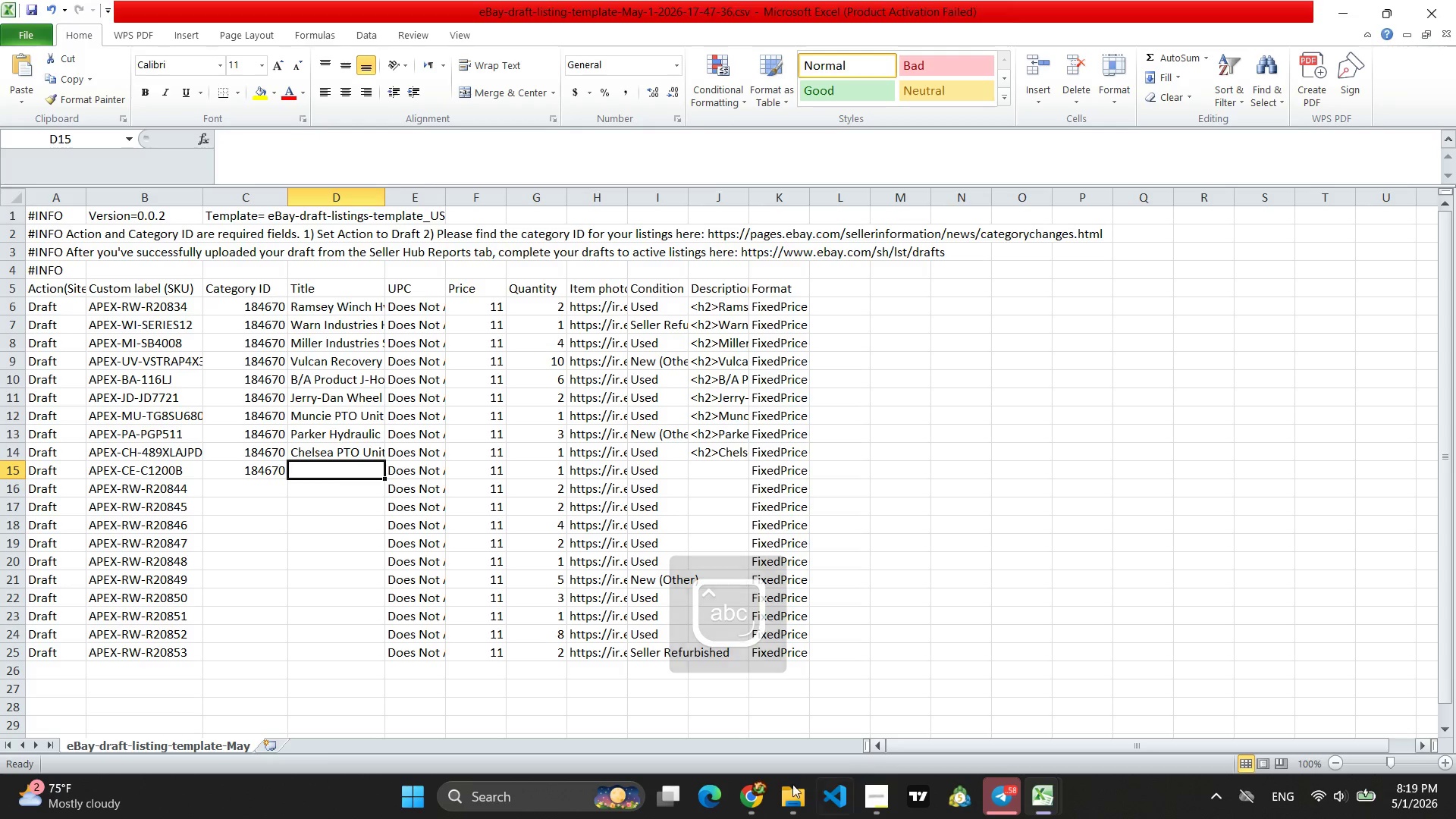 
left_click([752, 802])
 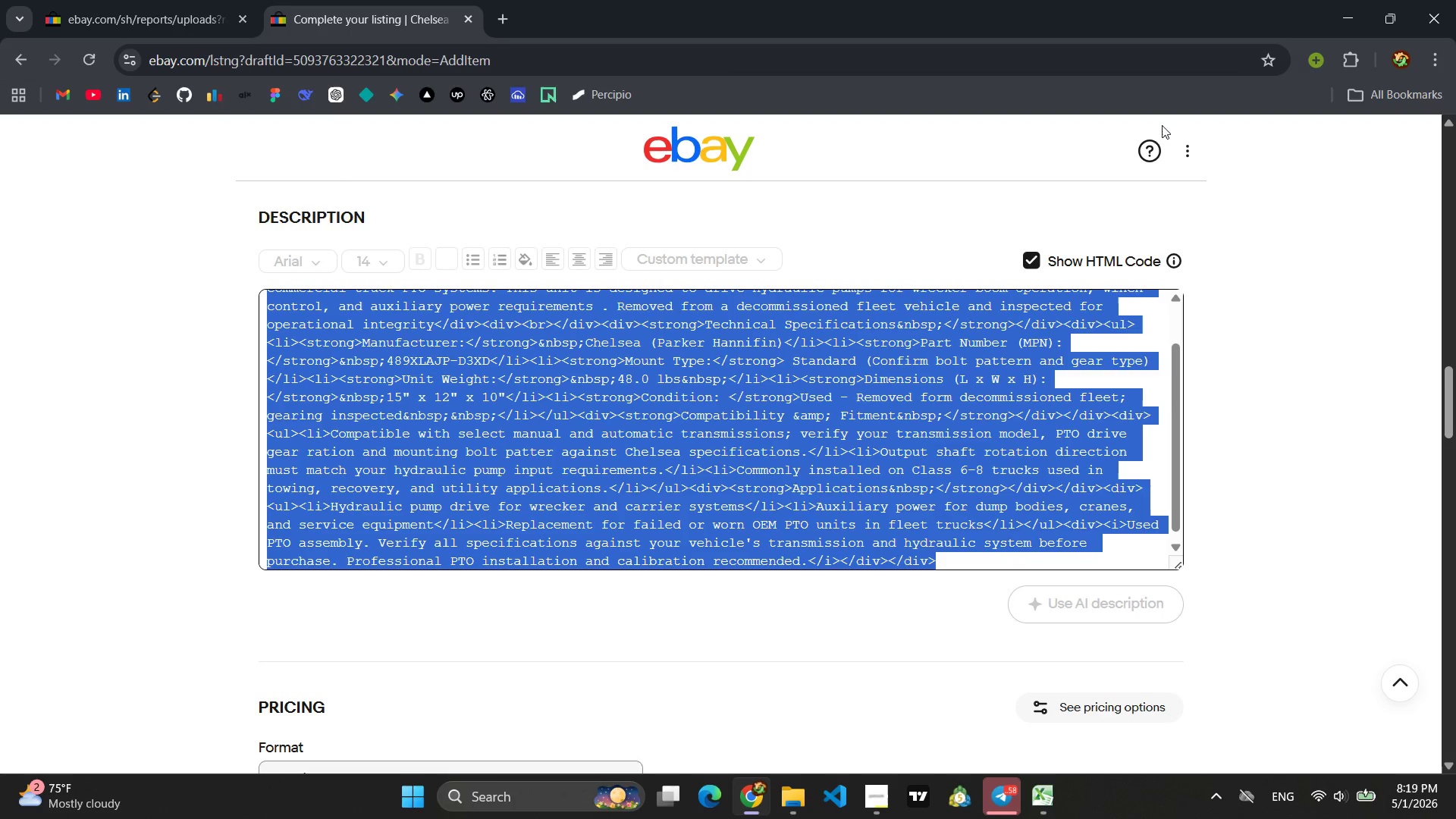 
left_click([1034, 254])
 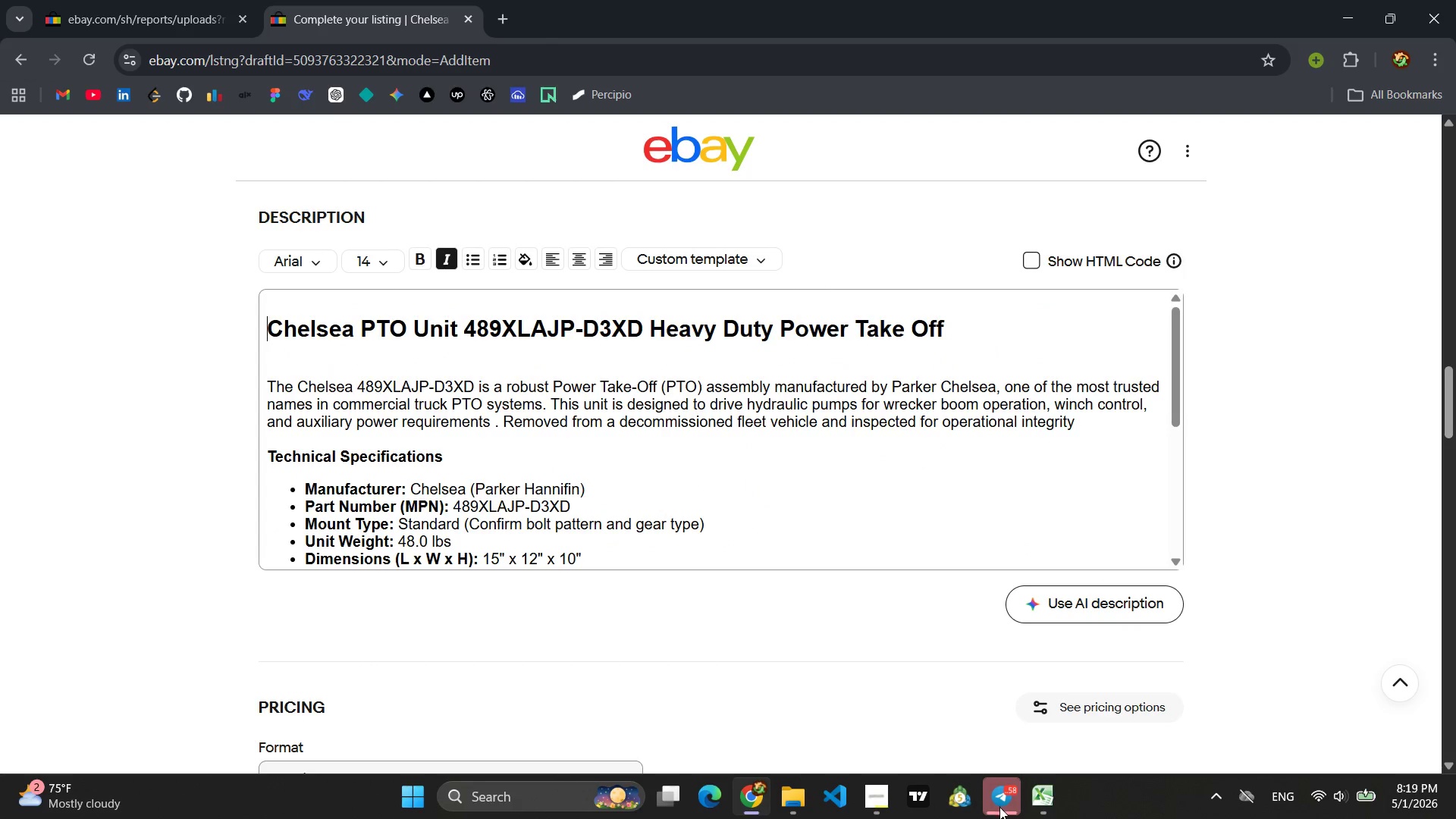 
left_click([999, 808])
 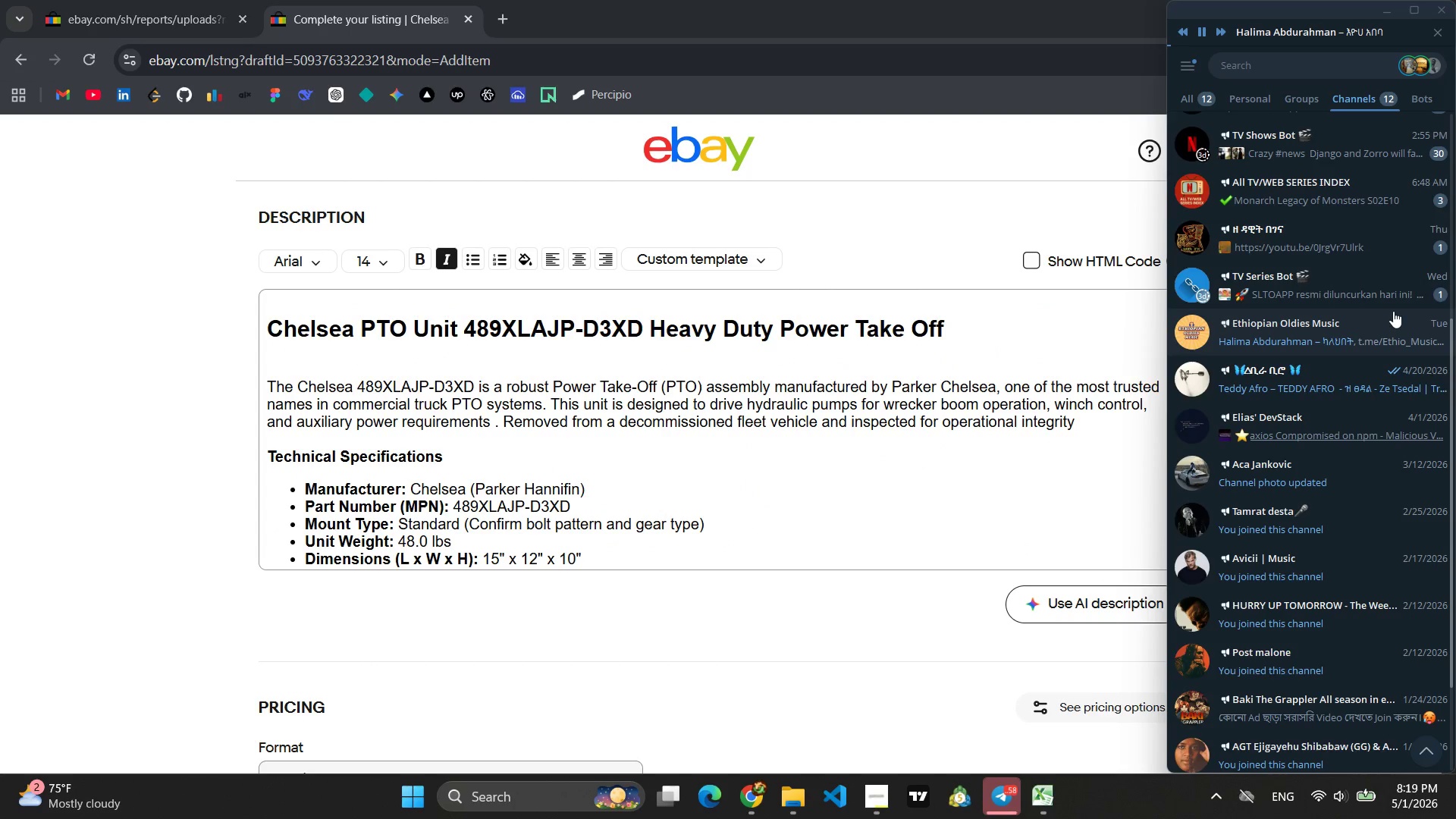 
left_click([1374, 334])
 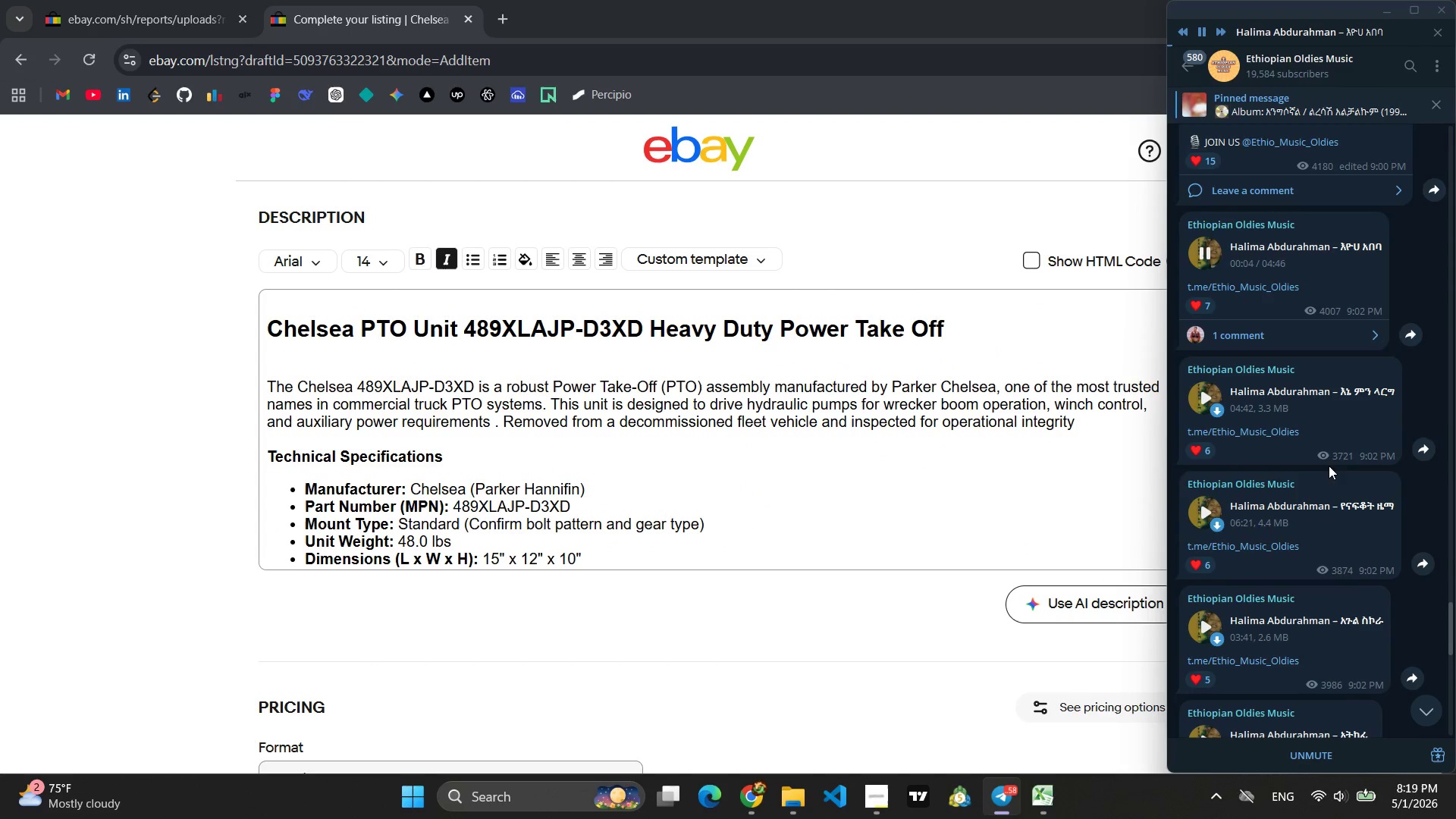 
scroll: coordinate [1332, 441], scroll_direction: up, amount: 5.0
 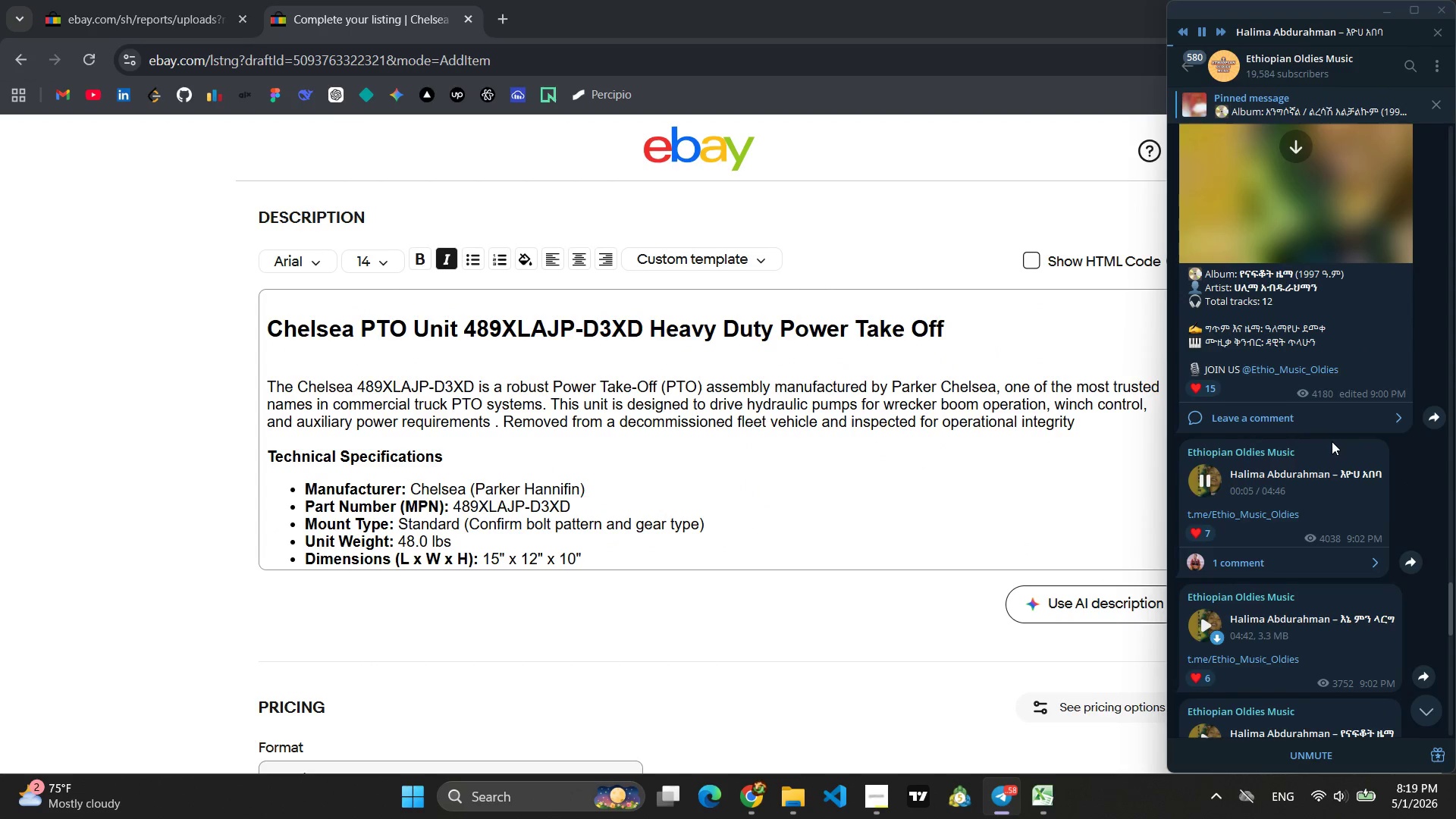 
scroll: coordinate [1332, 441], scroll_direction: down, amount: 8.0
 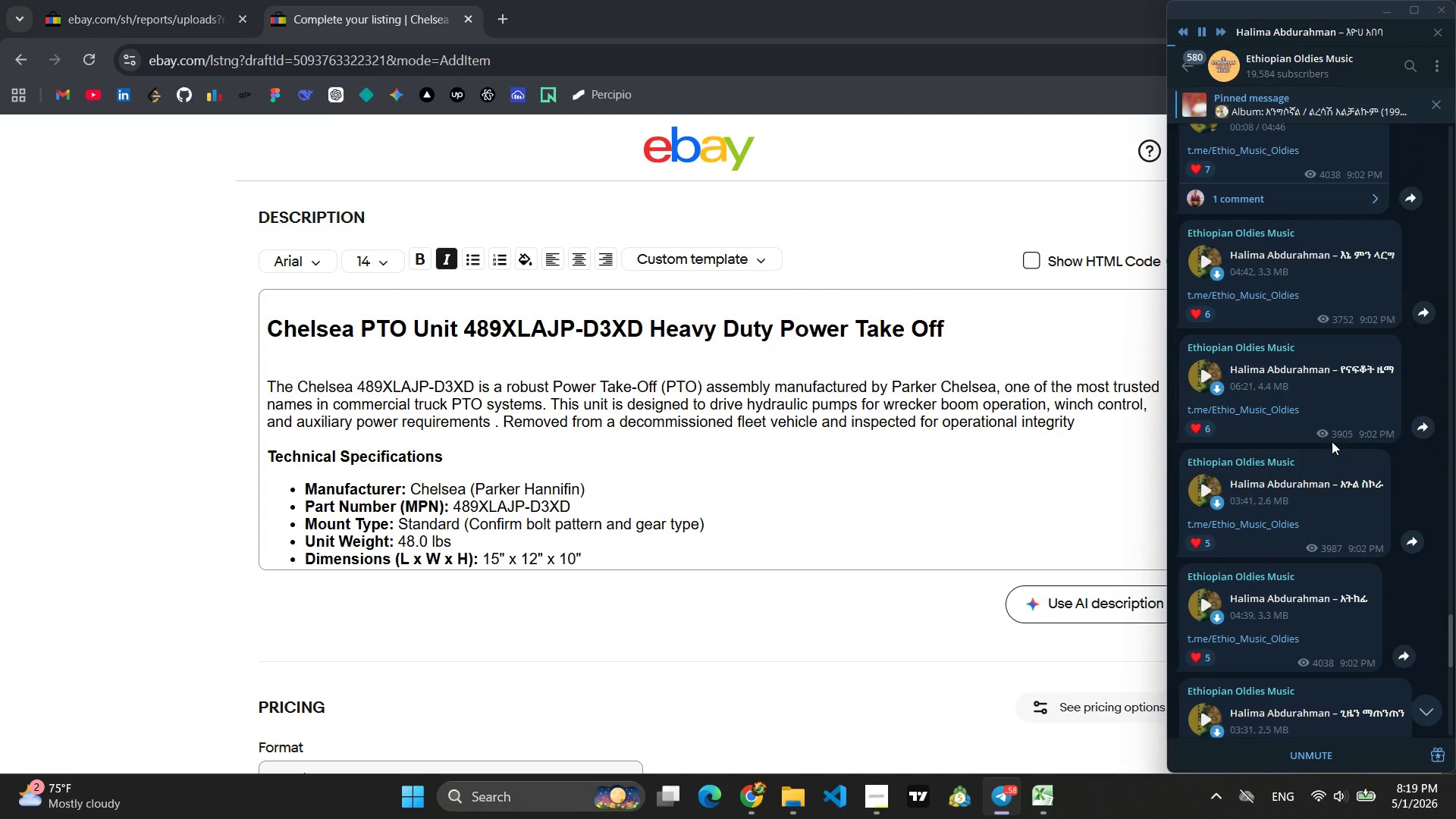 
scroll: coordinate [1332, 441], scroll_direction: up, amount: 6.0
 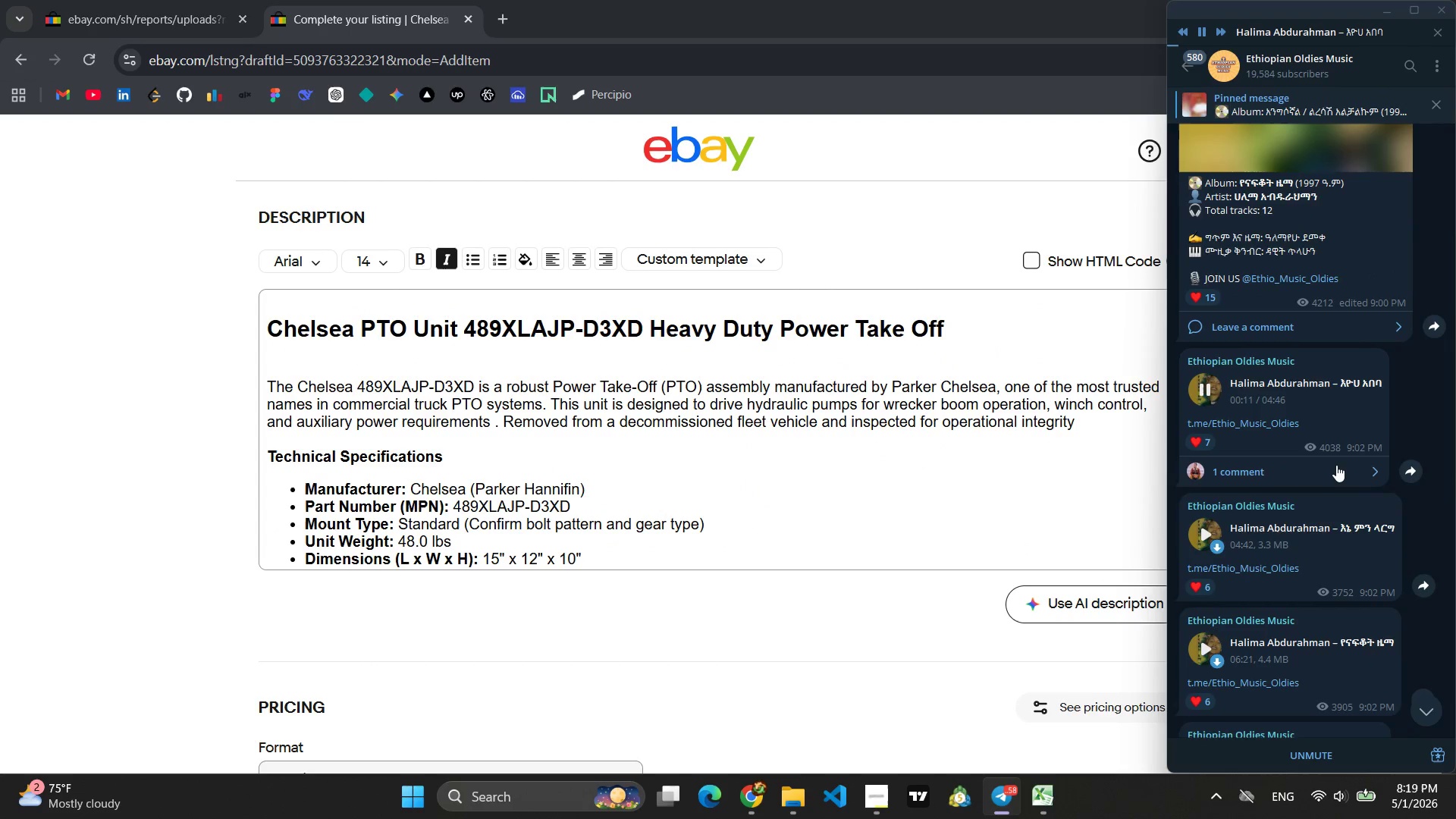 
scroll: coordinate [1336, 465], scroll_direction: down, amount: 10.0
 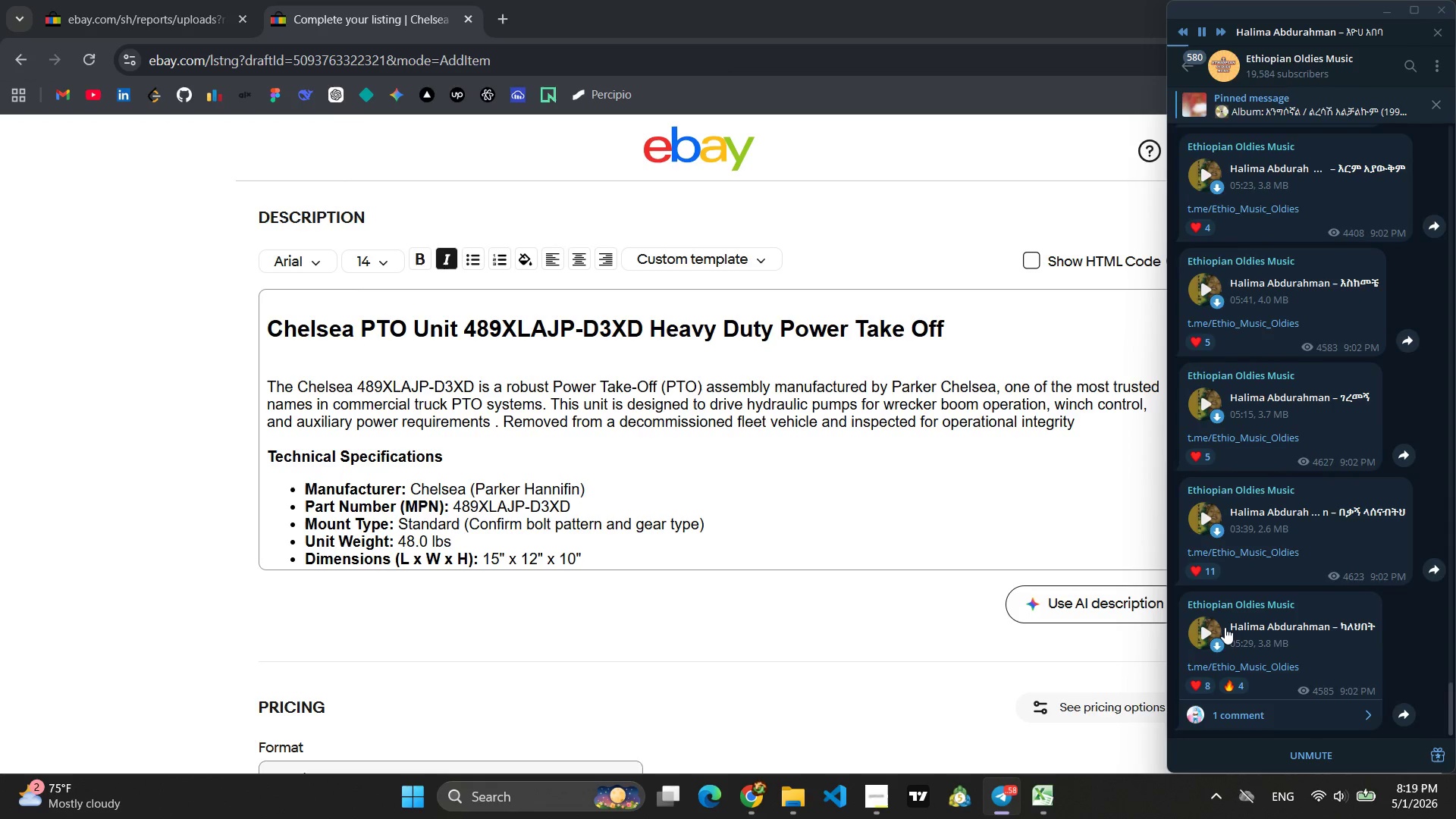 
left_click([1204, 623])
 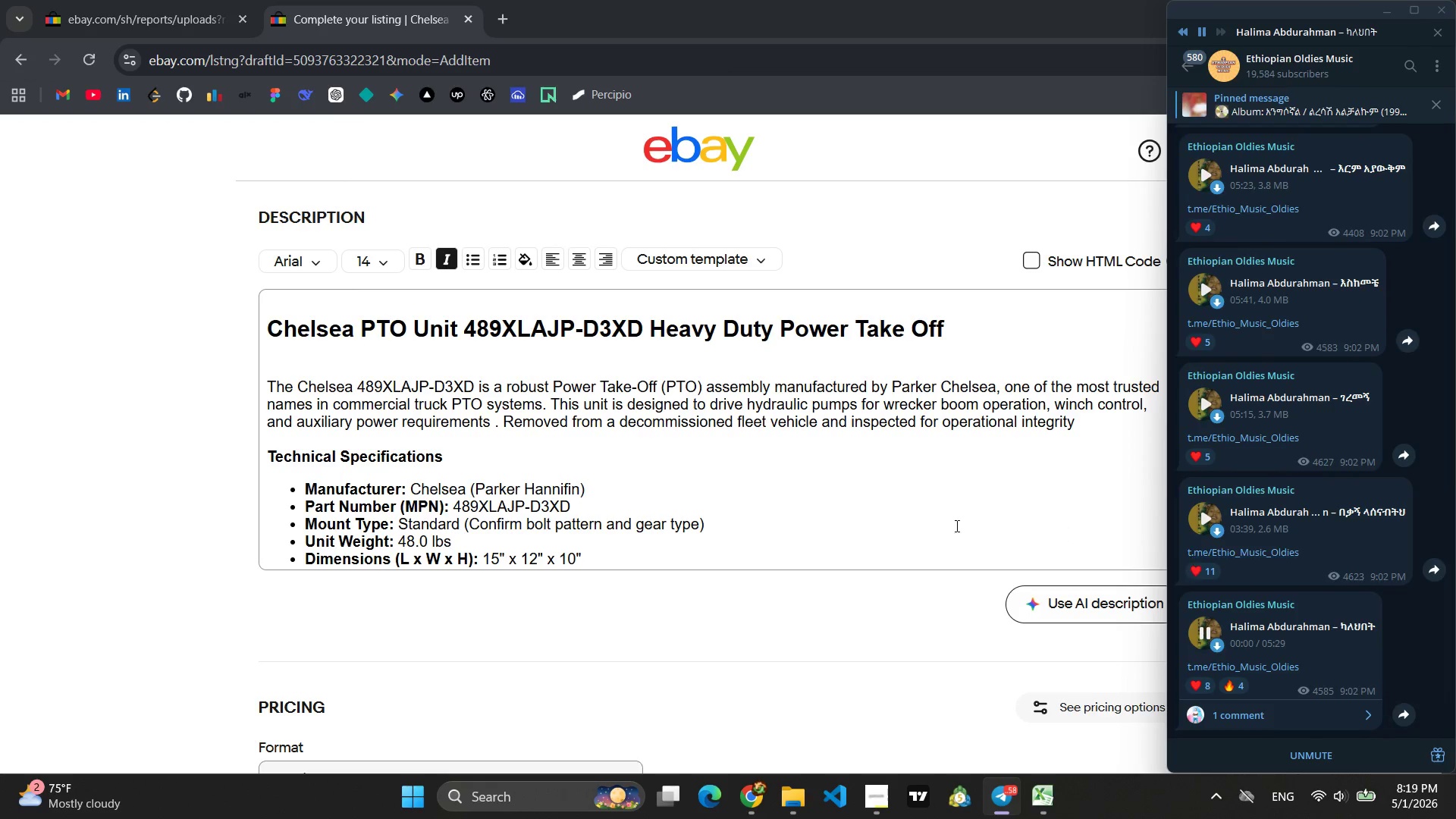 
left_click([779, 461])
 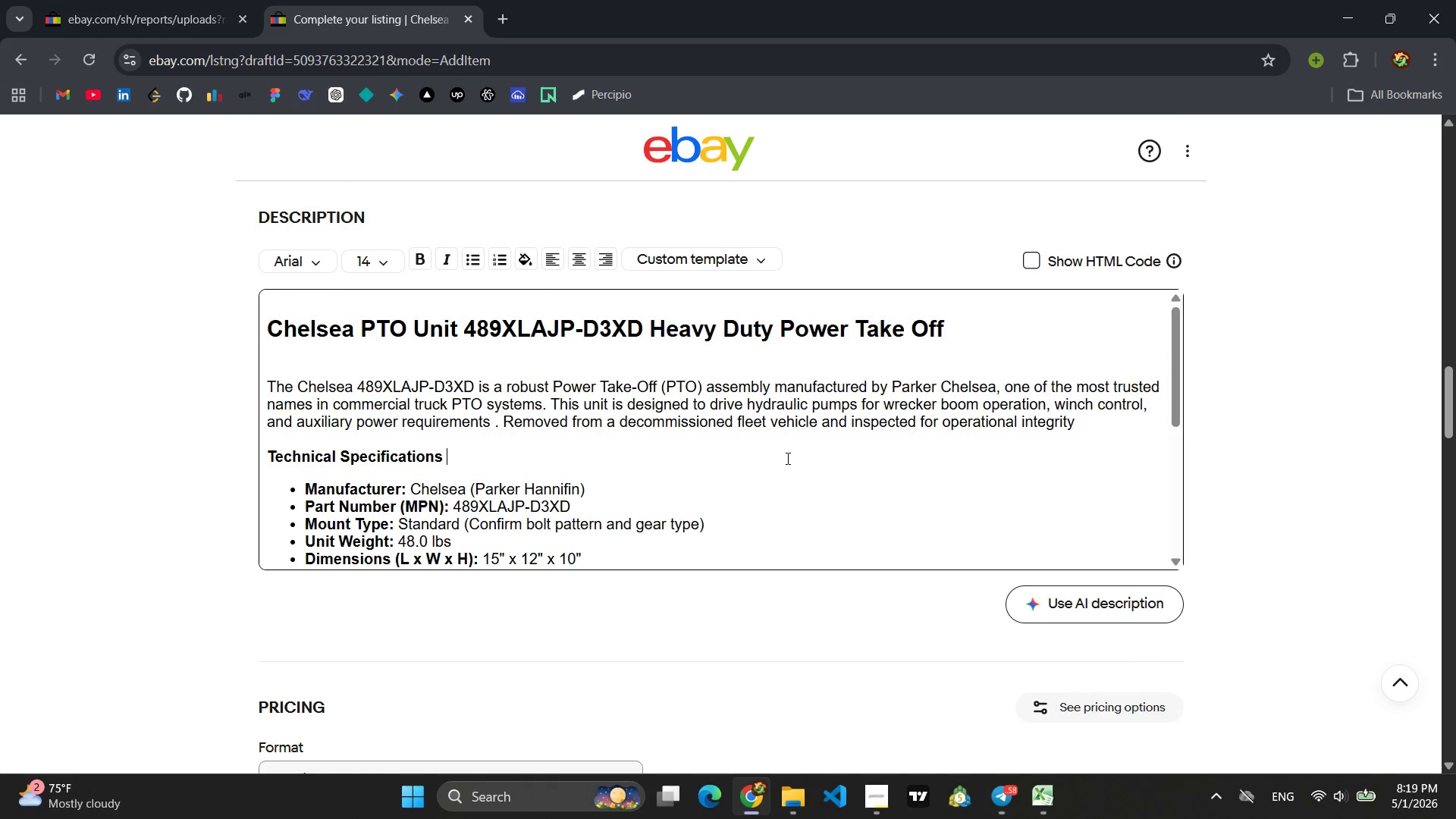 
scroll: coordinate [788, 457], scroll_direction: up, amount: 15.0
 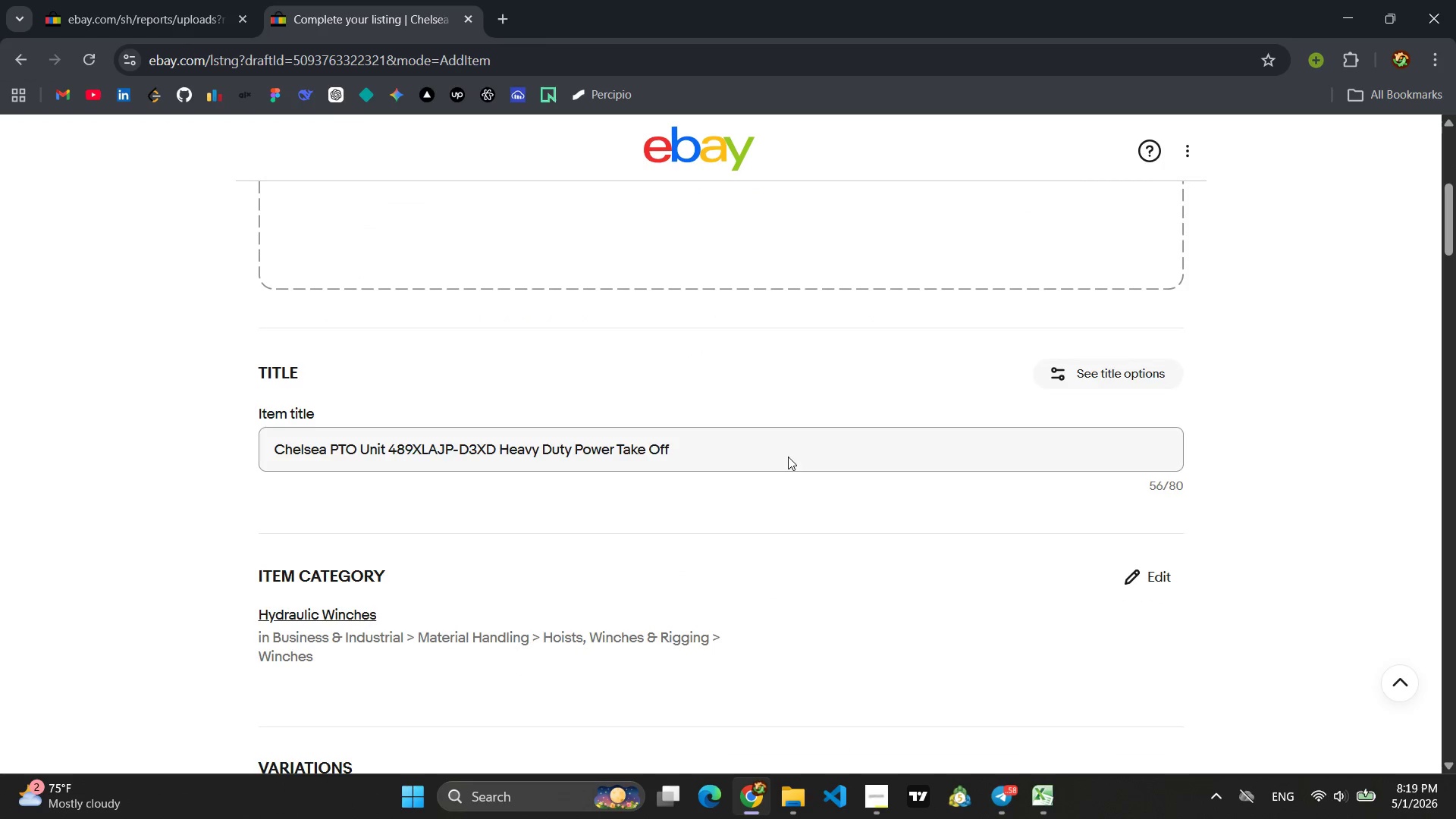 
left_click_drag(start_coordinate=[686, 442], to_coordinate=[243, 446])
 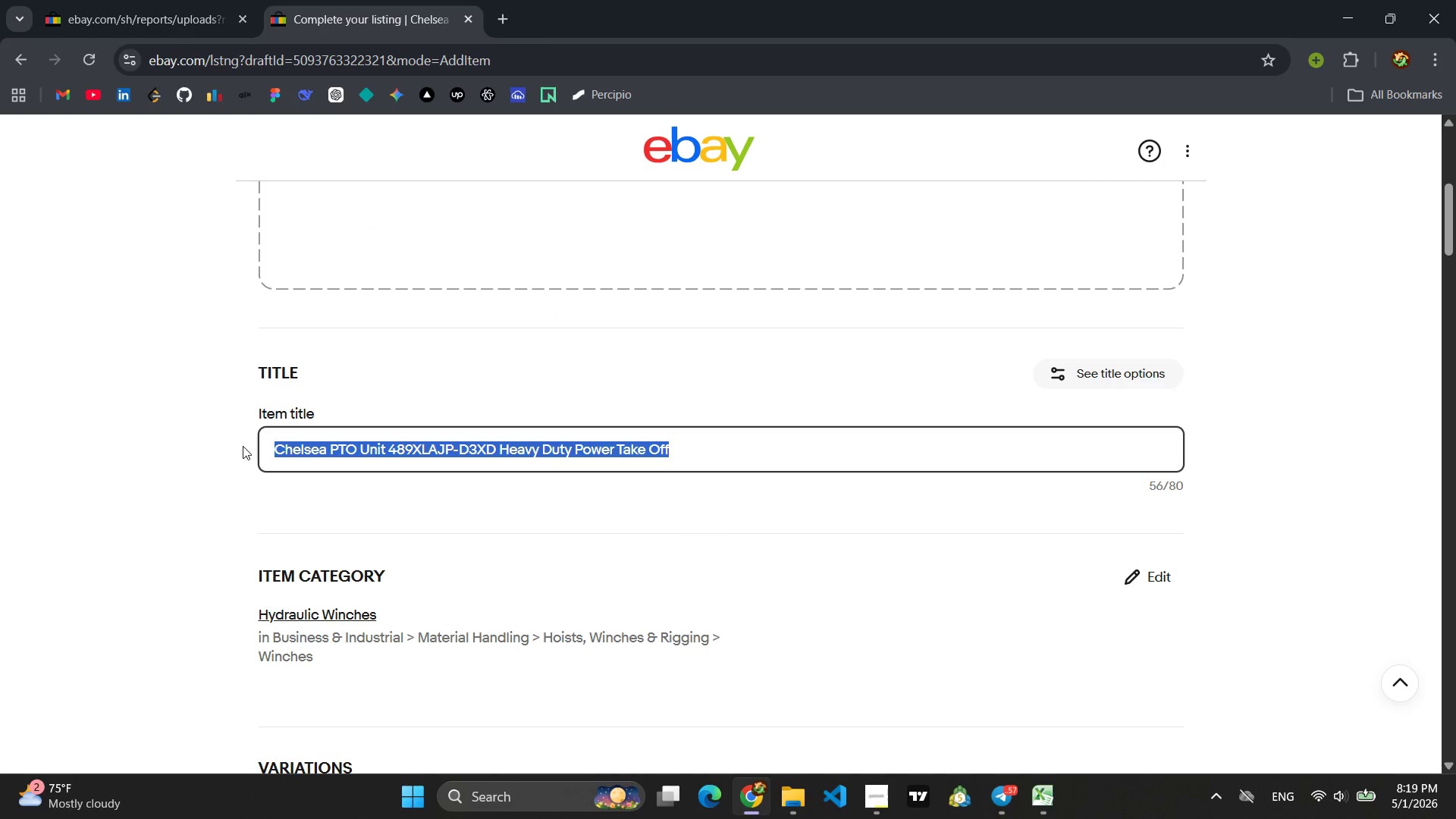 
wait(8.92)
 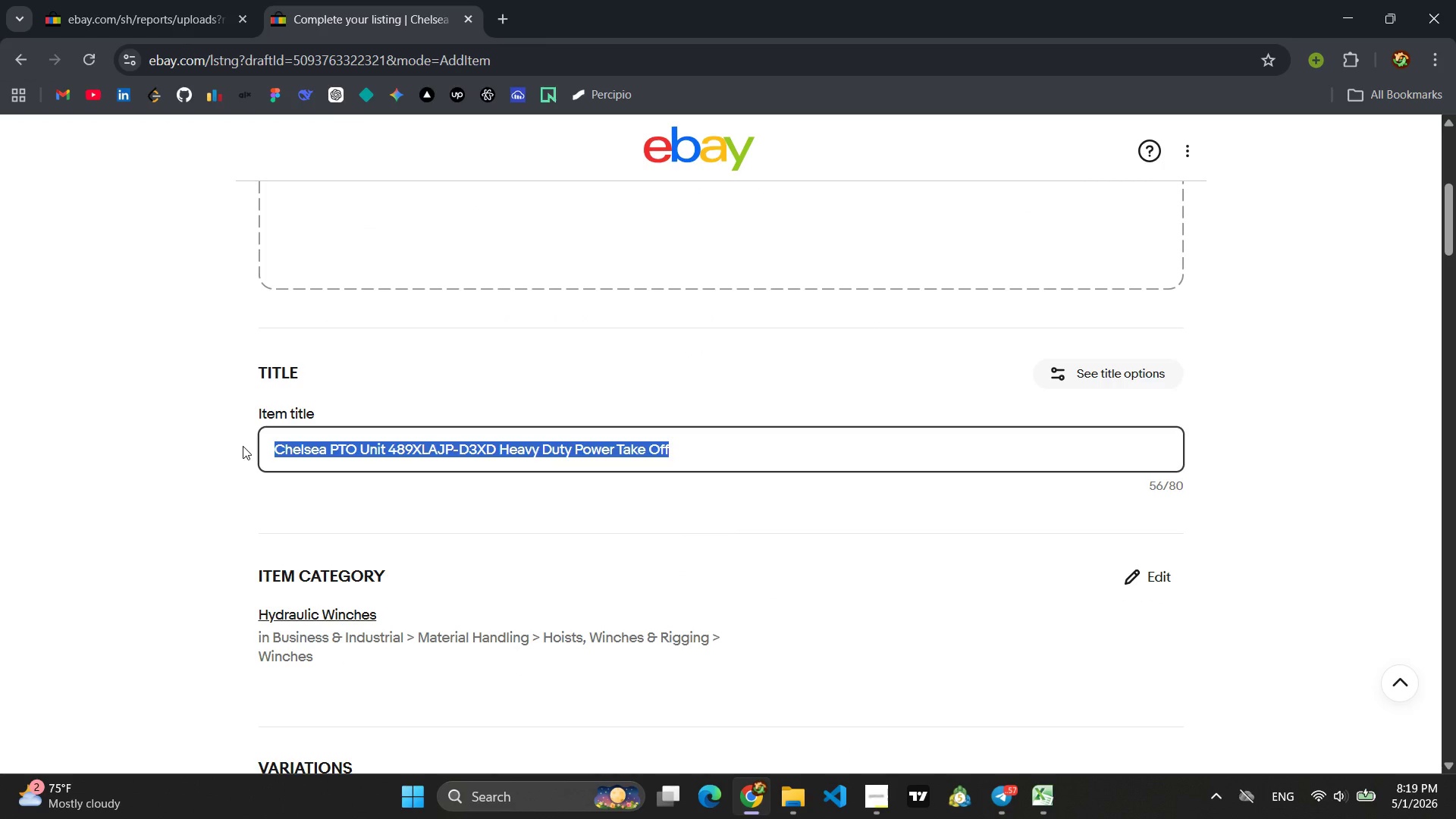 
type(Centure)
key(Backspace)
type(y Extension Boom c)
key(Backspace)
type(C-1200-b)
key(Backspace)
type(B !2 Ton Heavy Duty)
 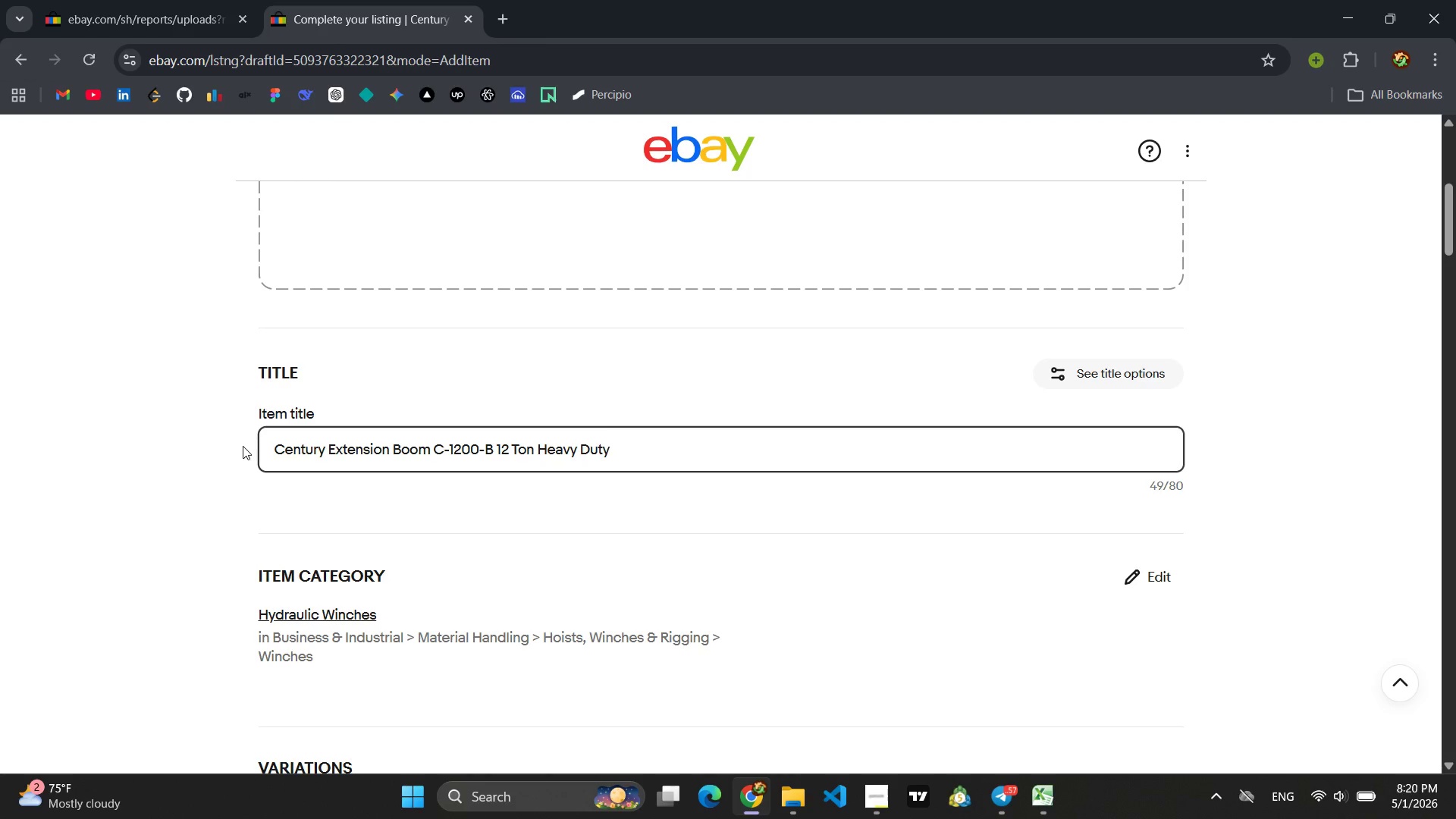 
wait(6.83)
 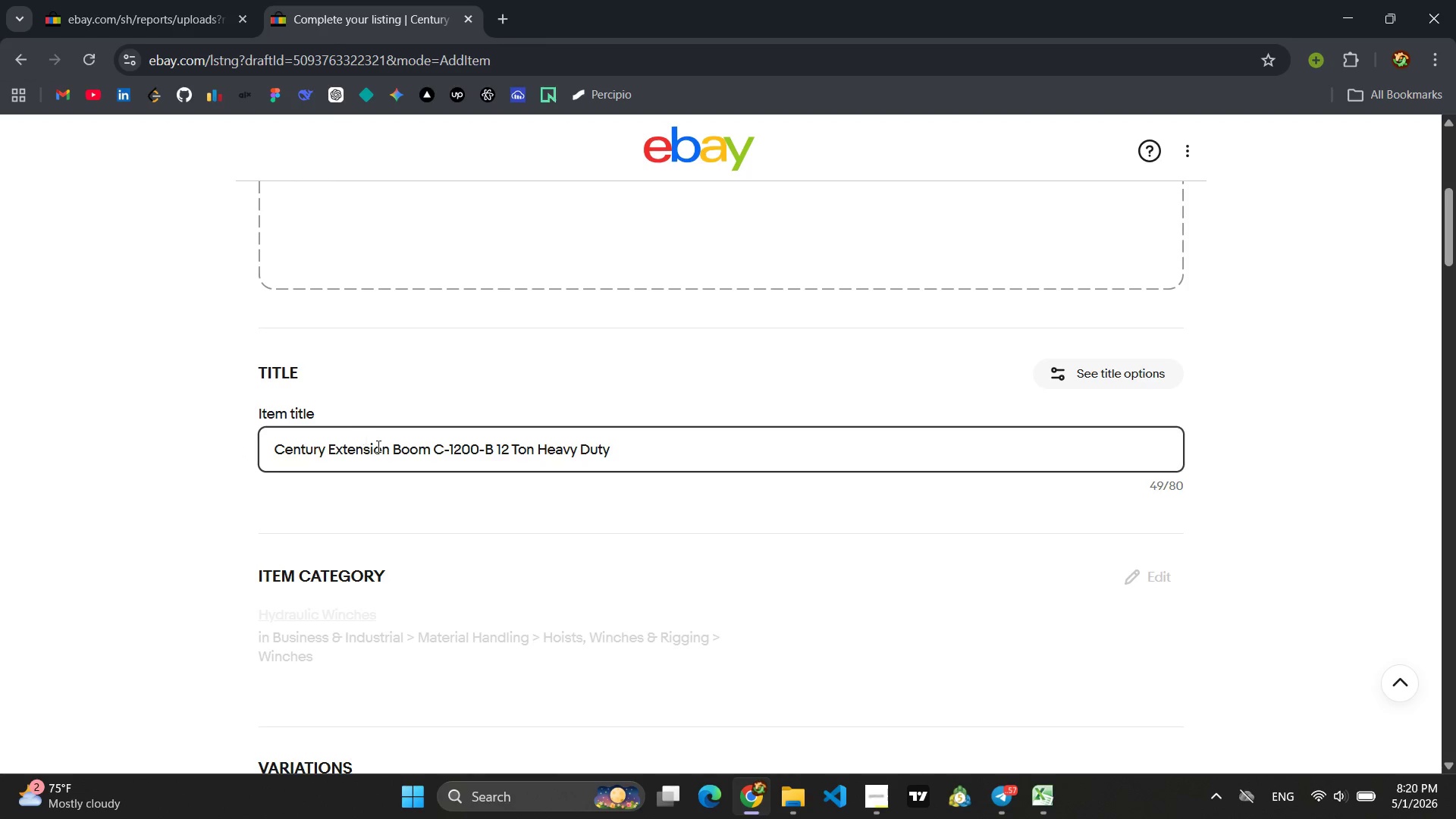 
left_click([595, 454])
 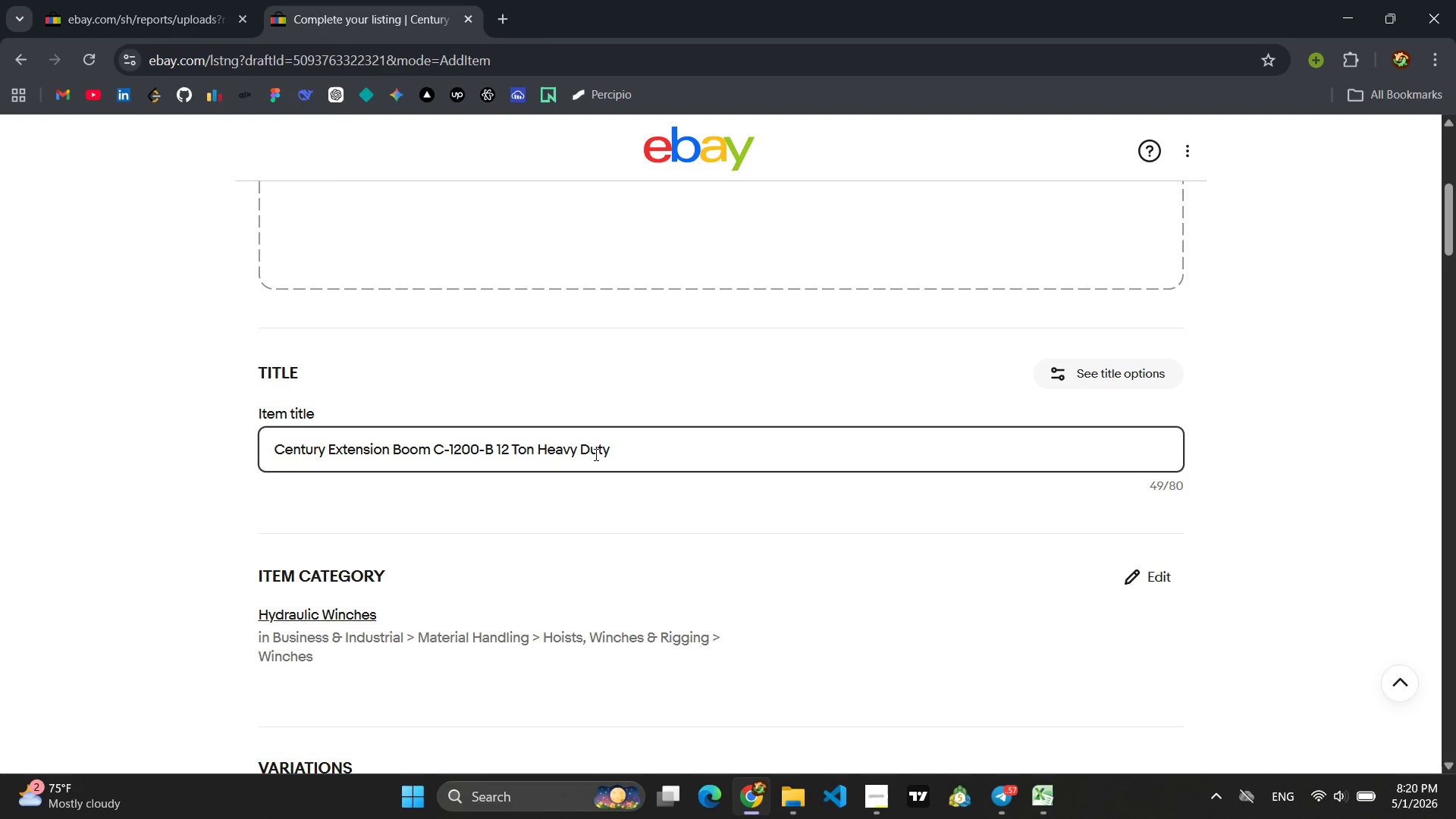 
key(Control+A)
 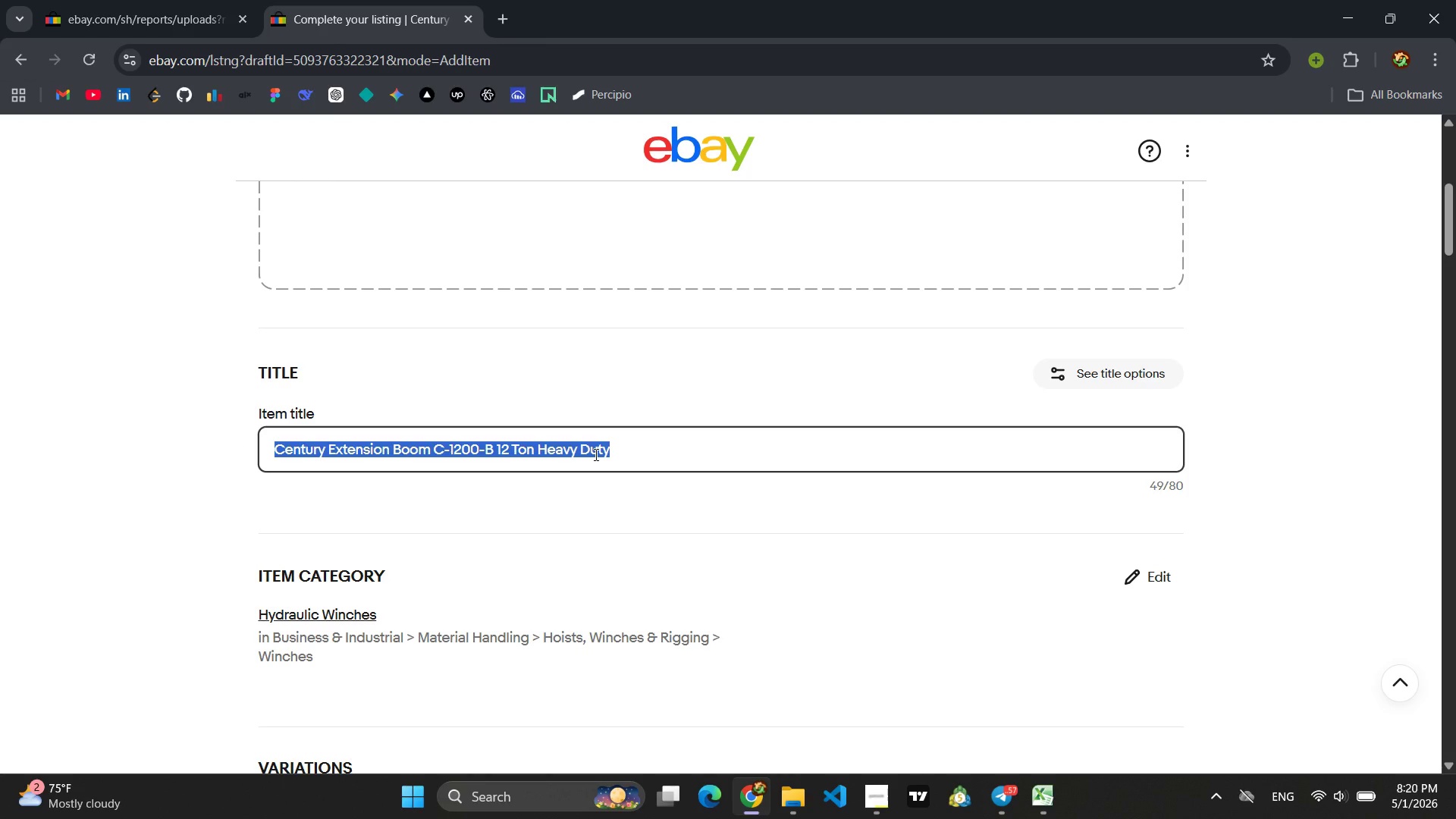 
key(Control+C)
 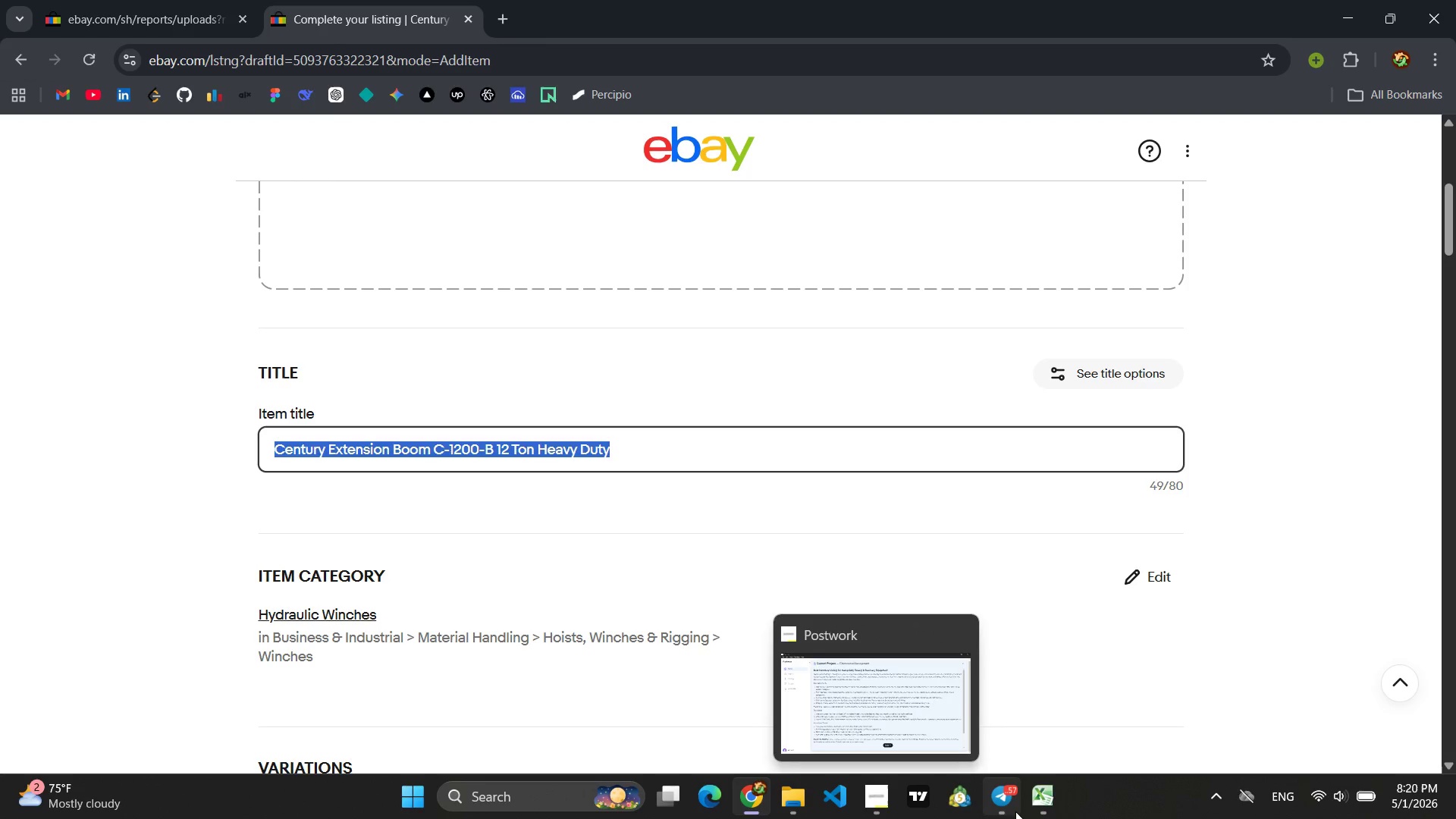 
left_click([1101, 693])
 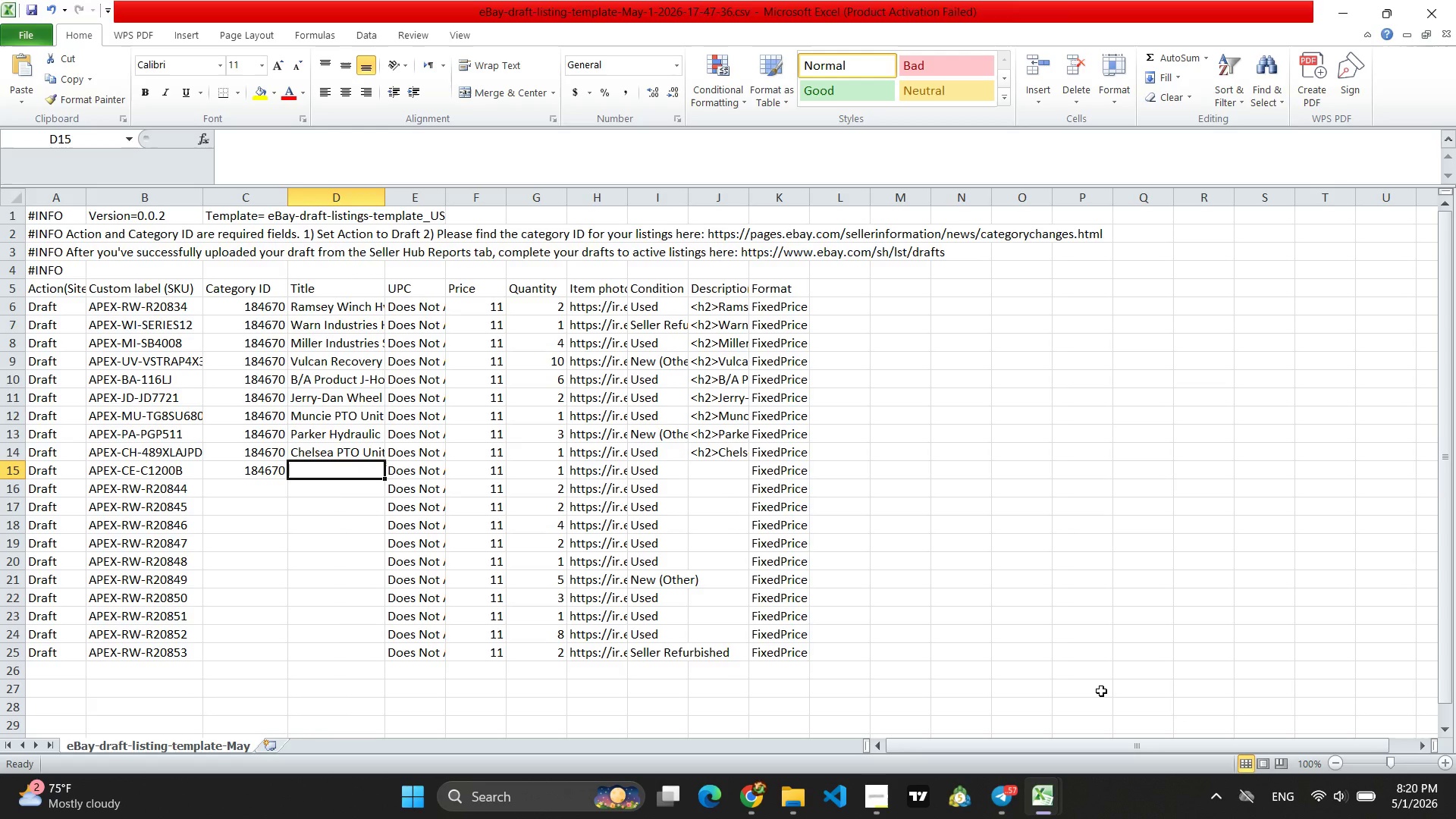 
key(Control+C)
 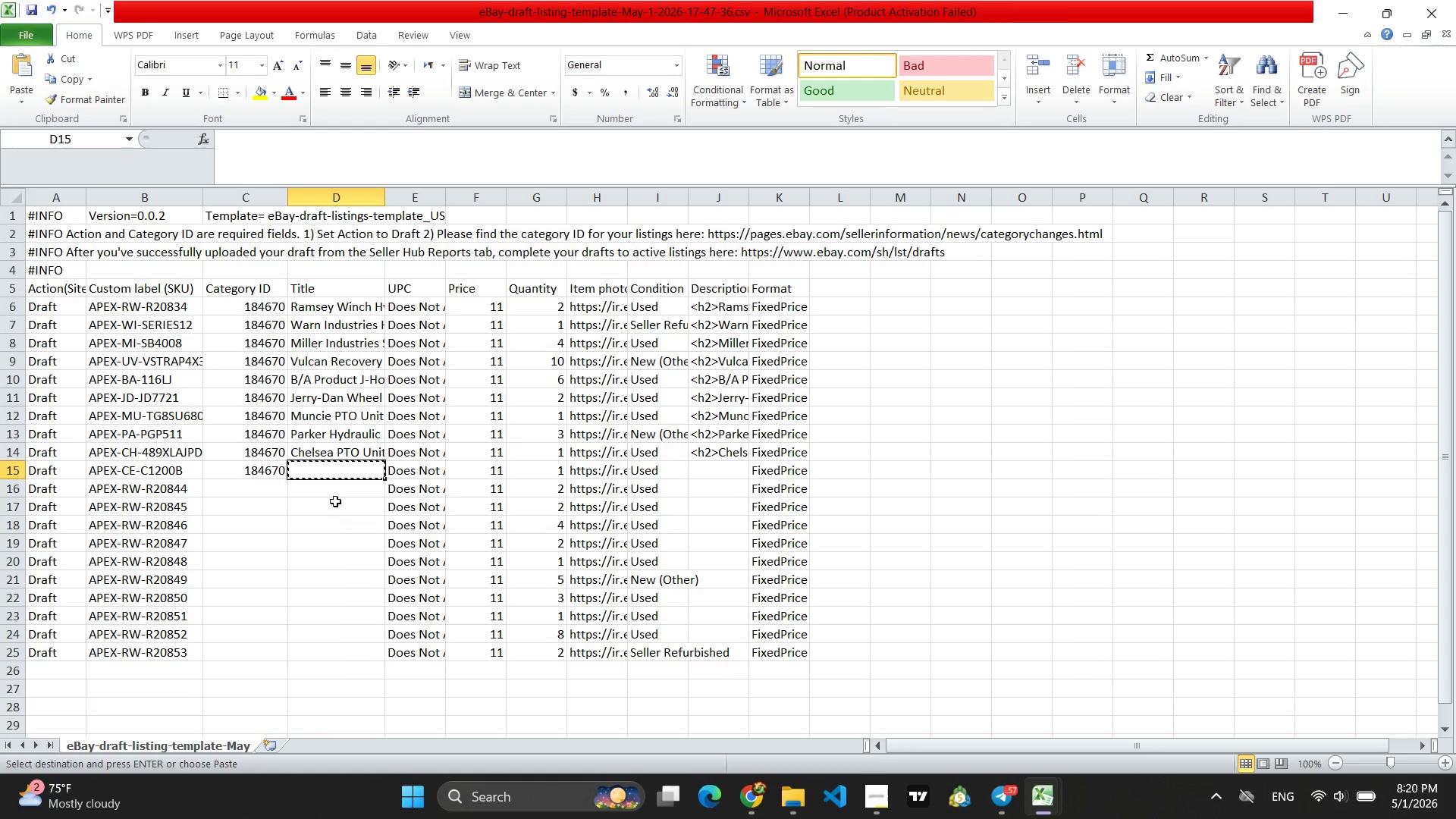 
left_click([328, 467])
 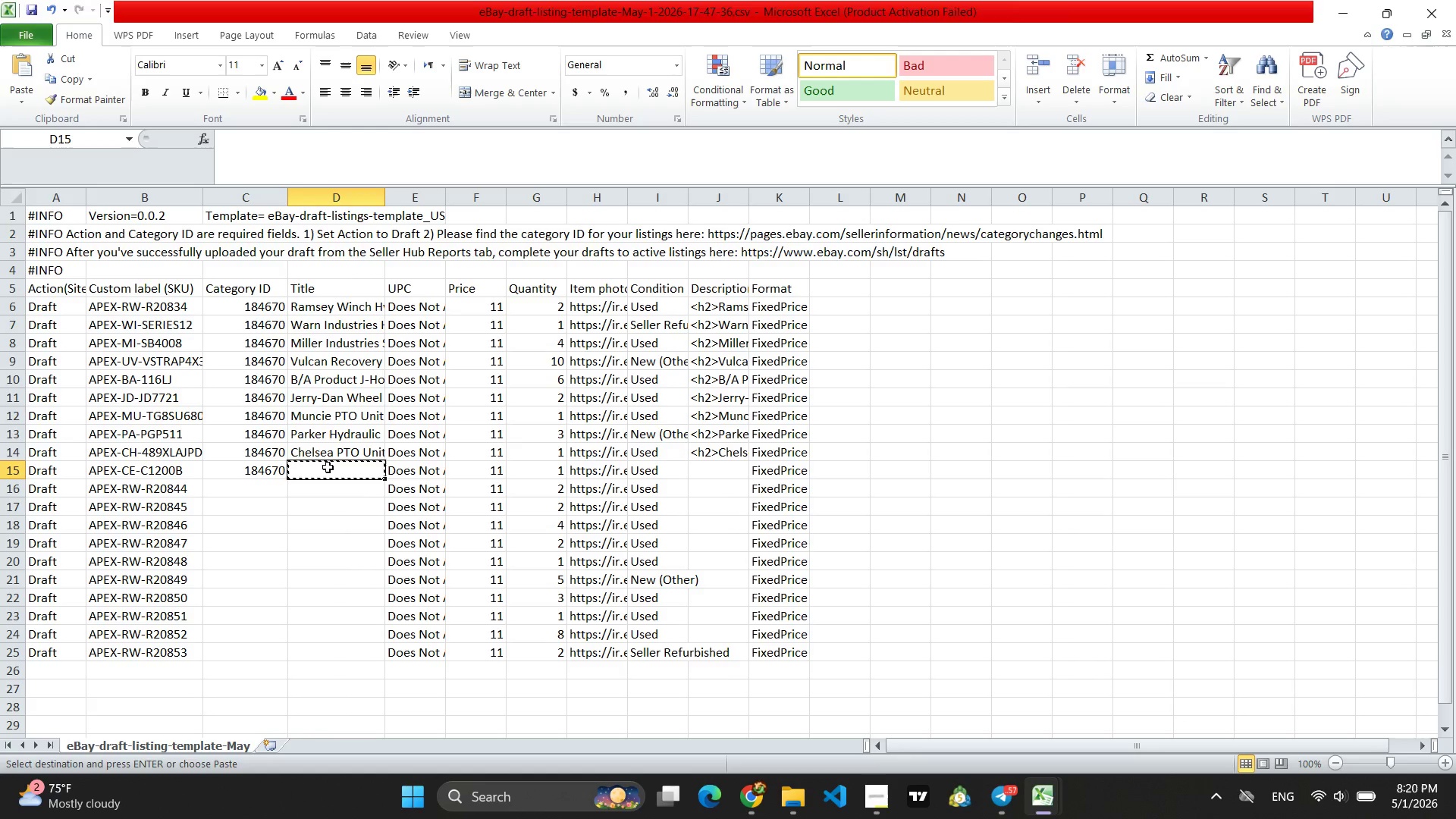 
key(Control+V)
 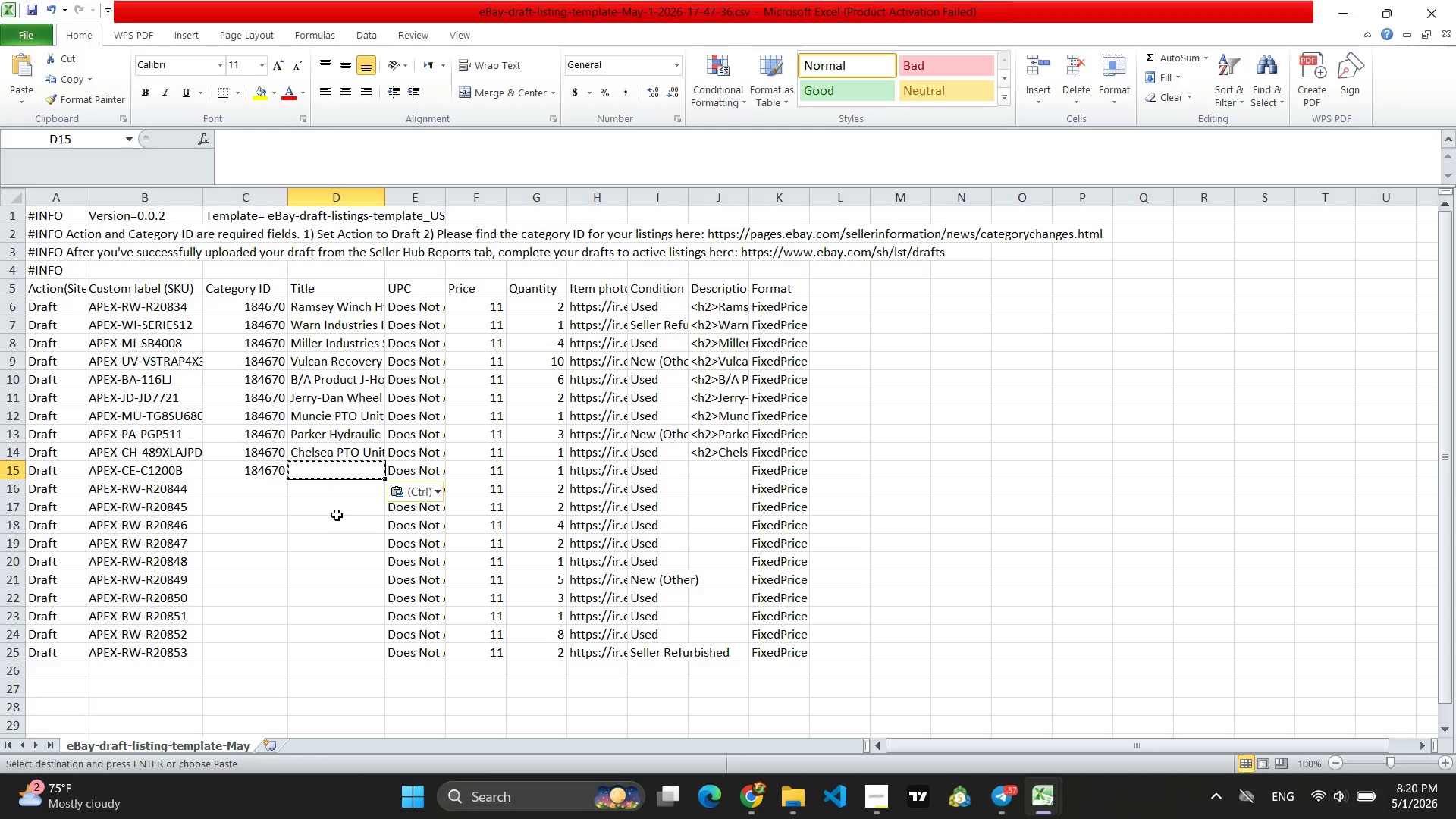 
key(Control+Z)
 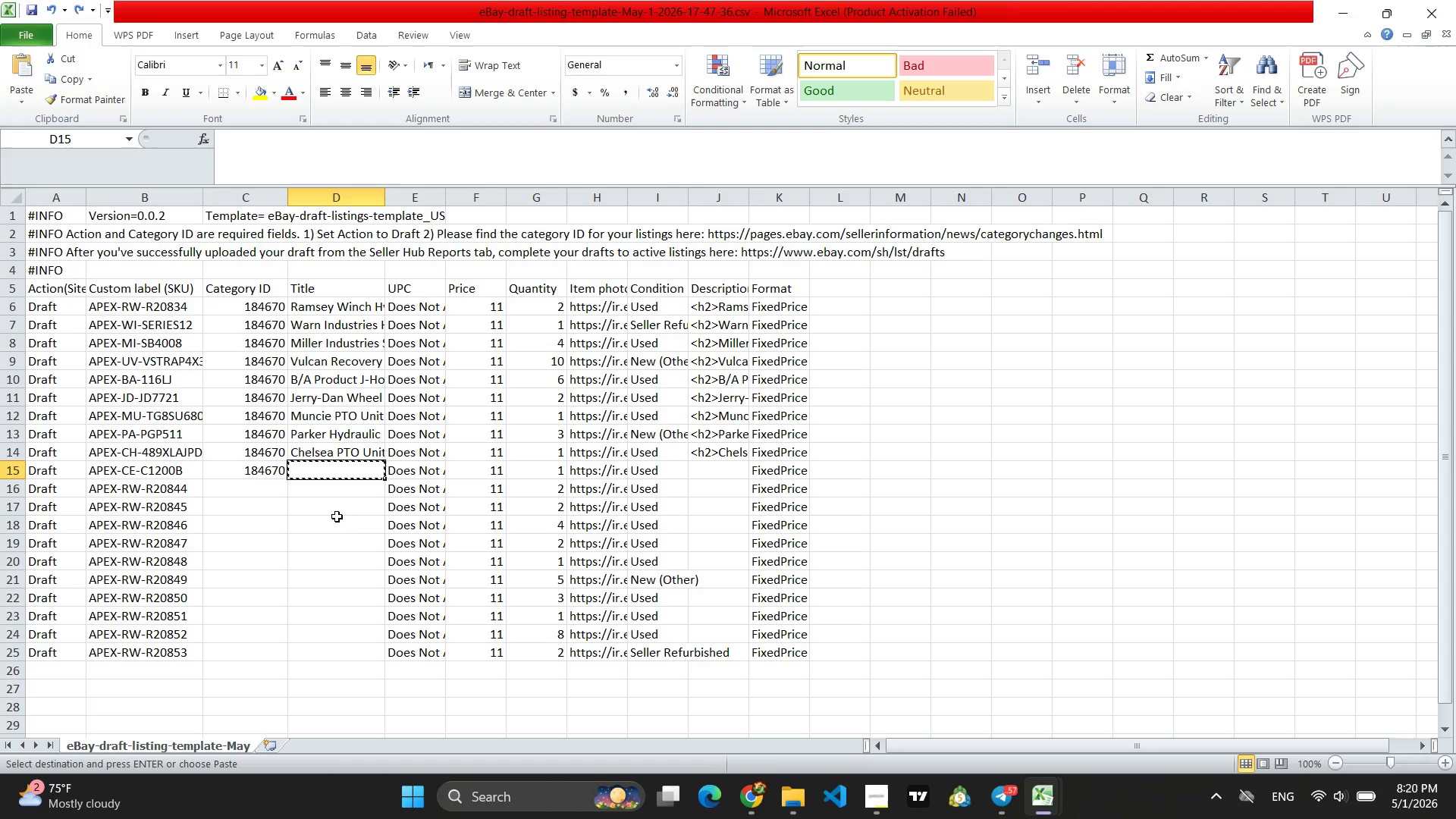 
key(Control+Z)
 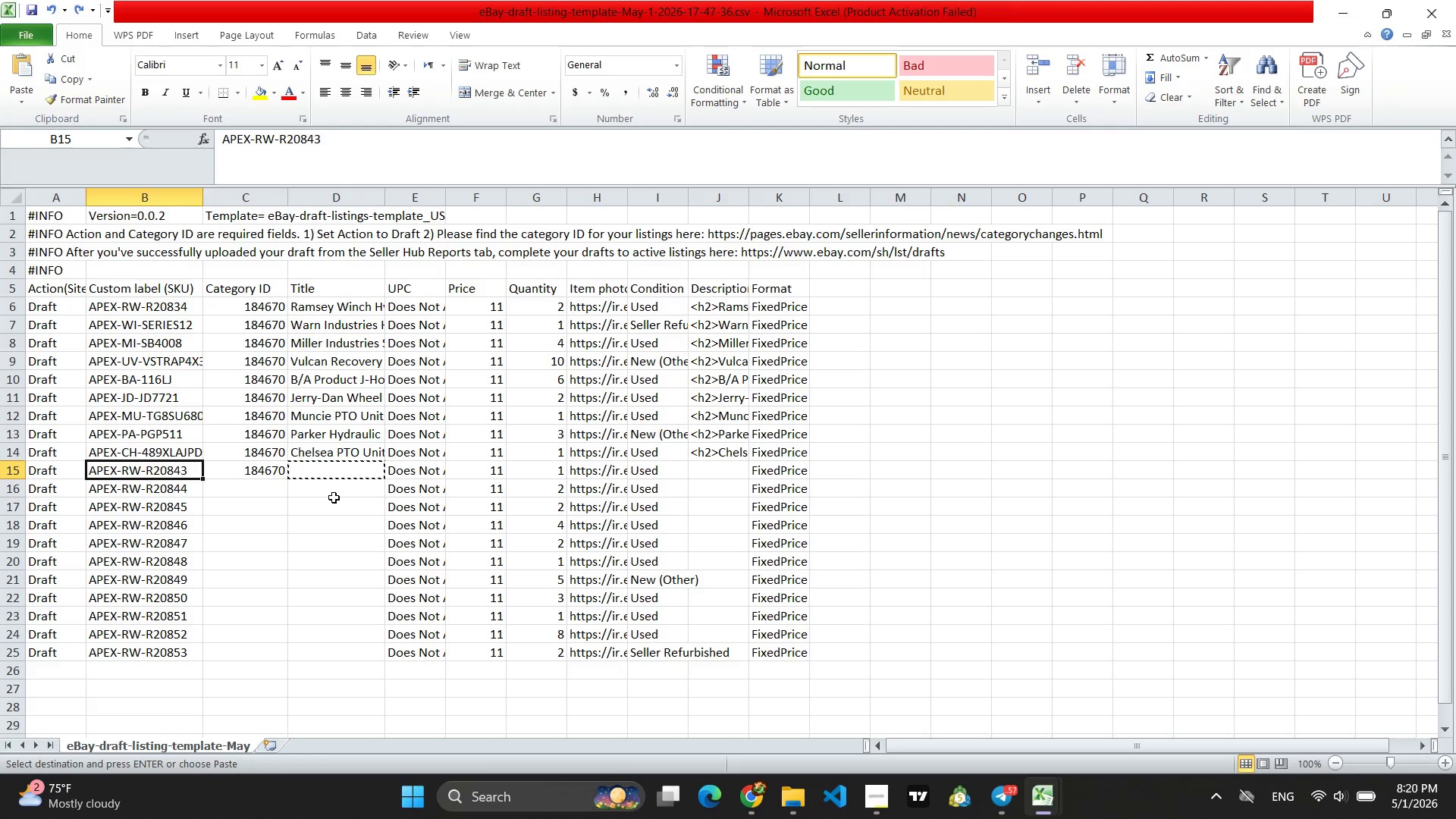 
key(Control+Y)
 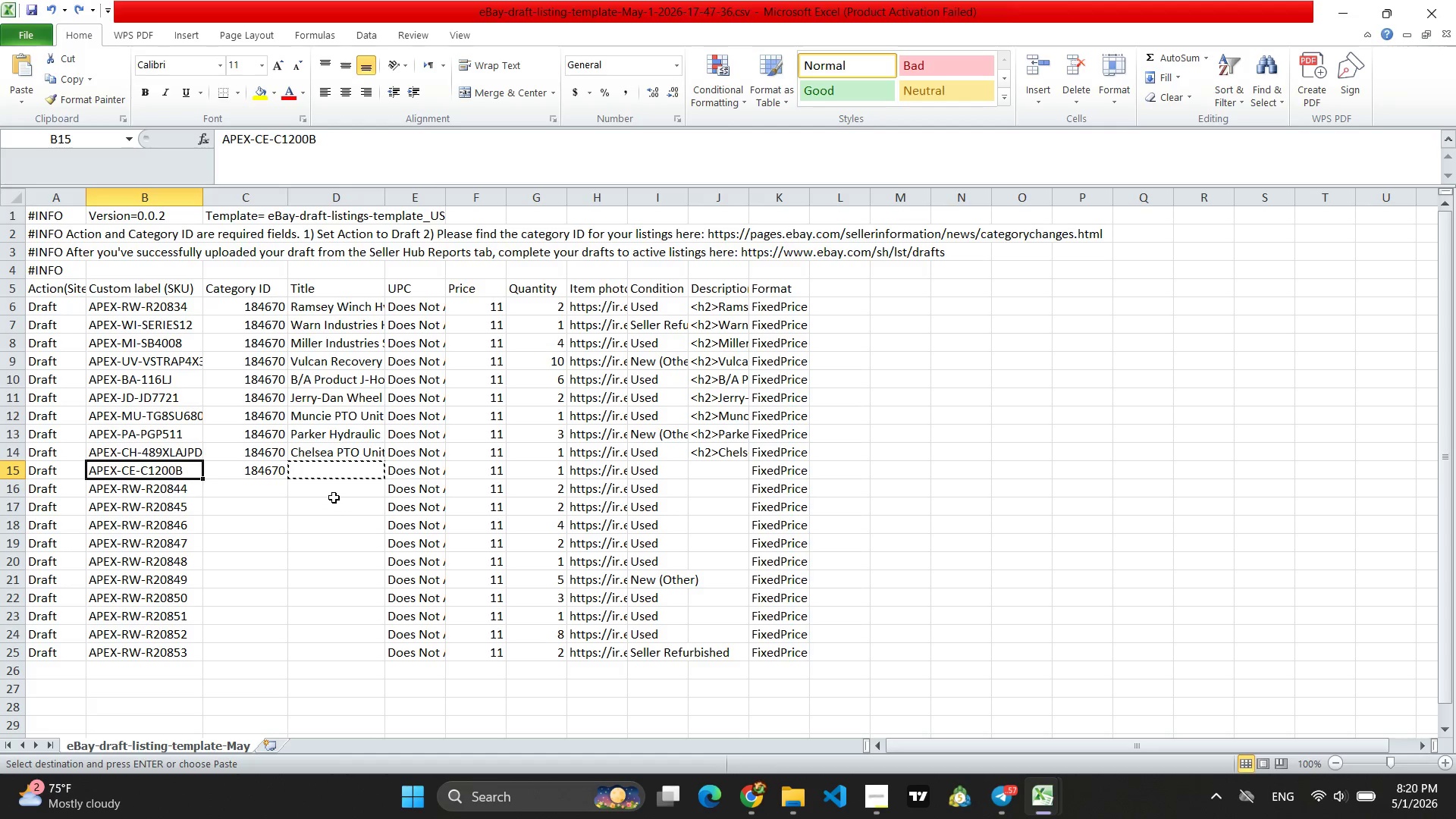 
left_click([332, 475])
 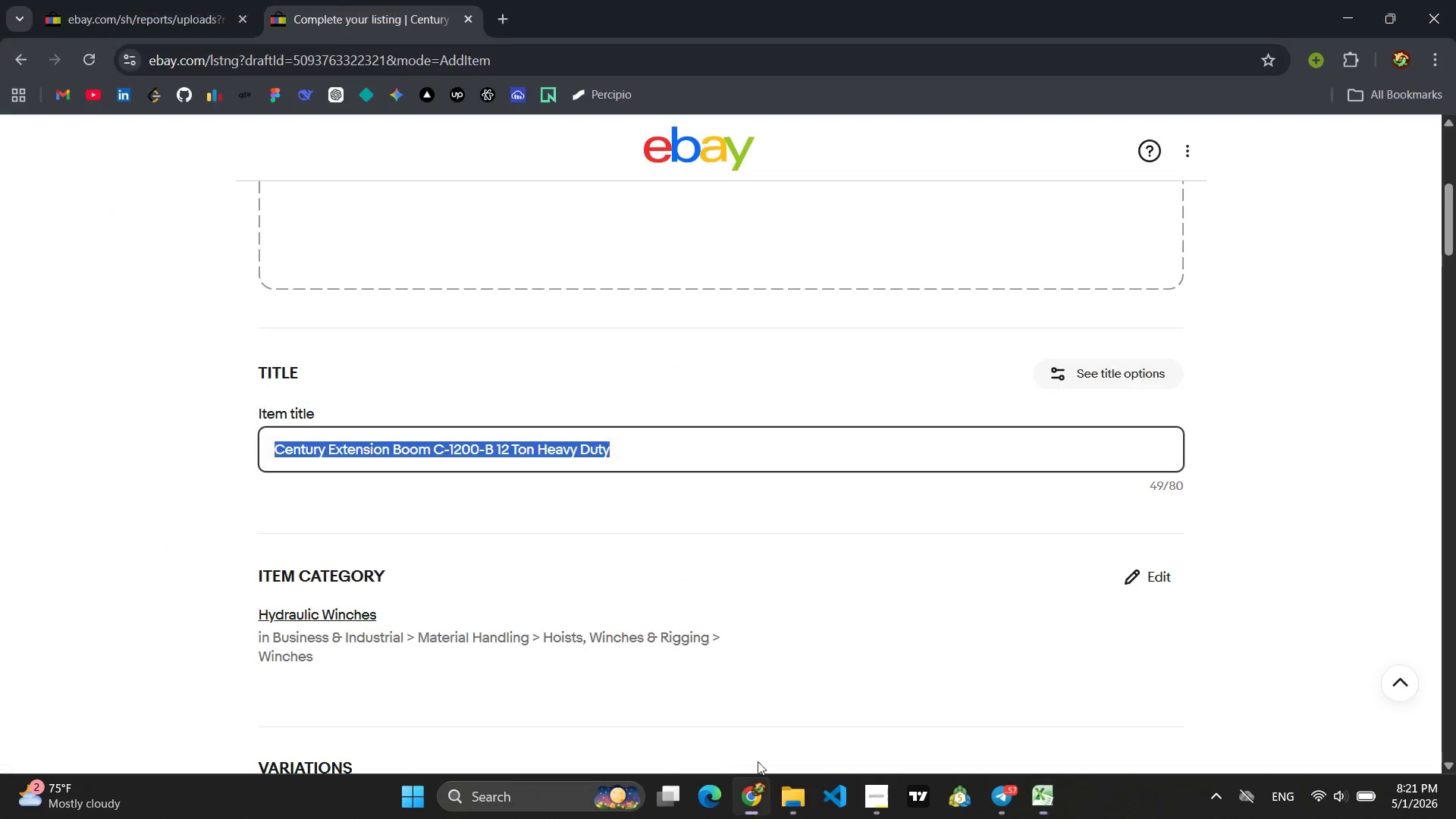 
wait(5.14)
 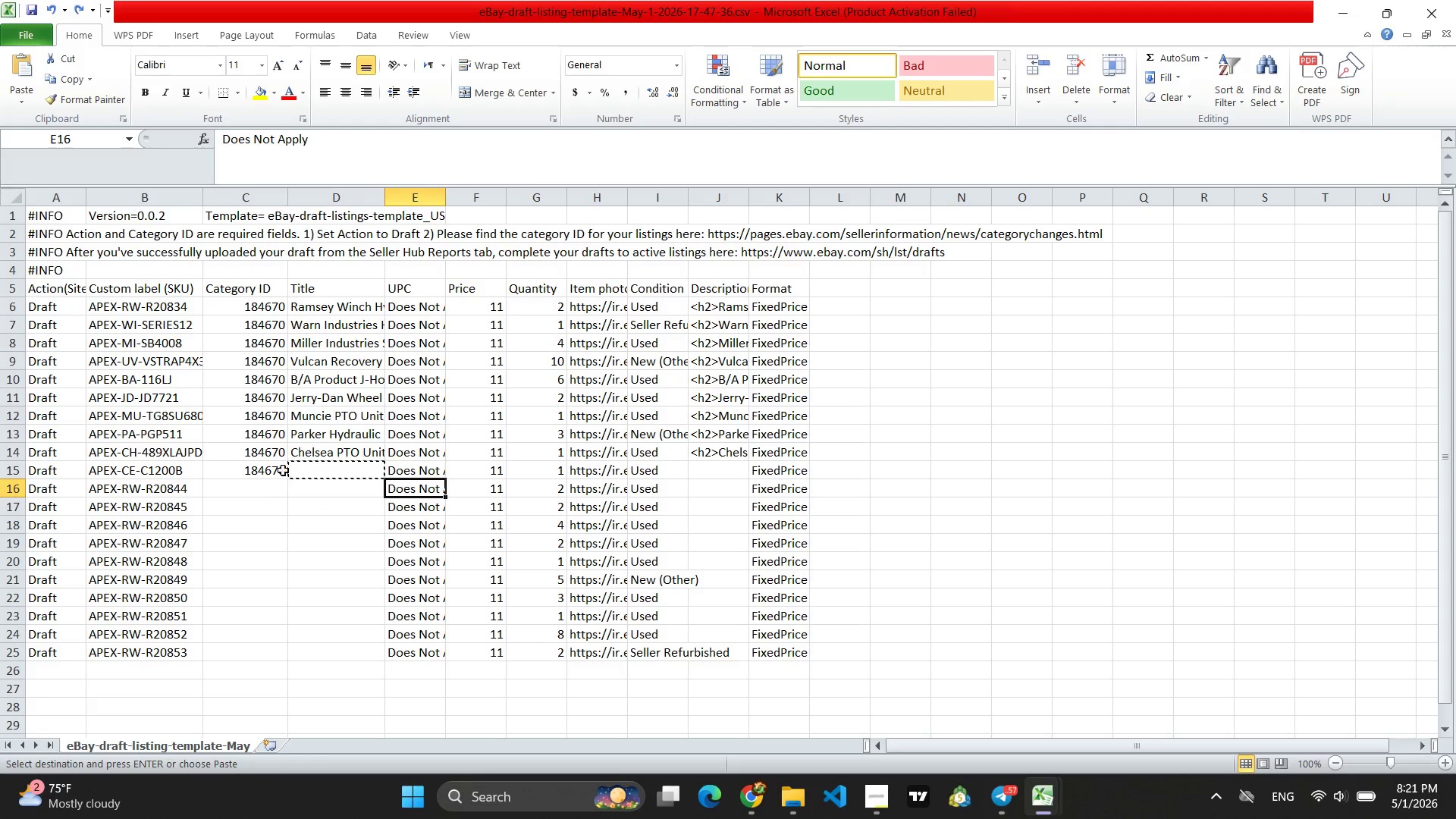 
double_click([634, 450])
 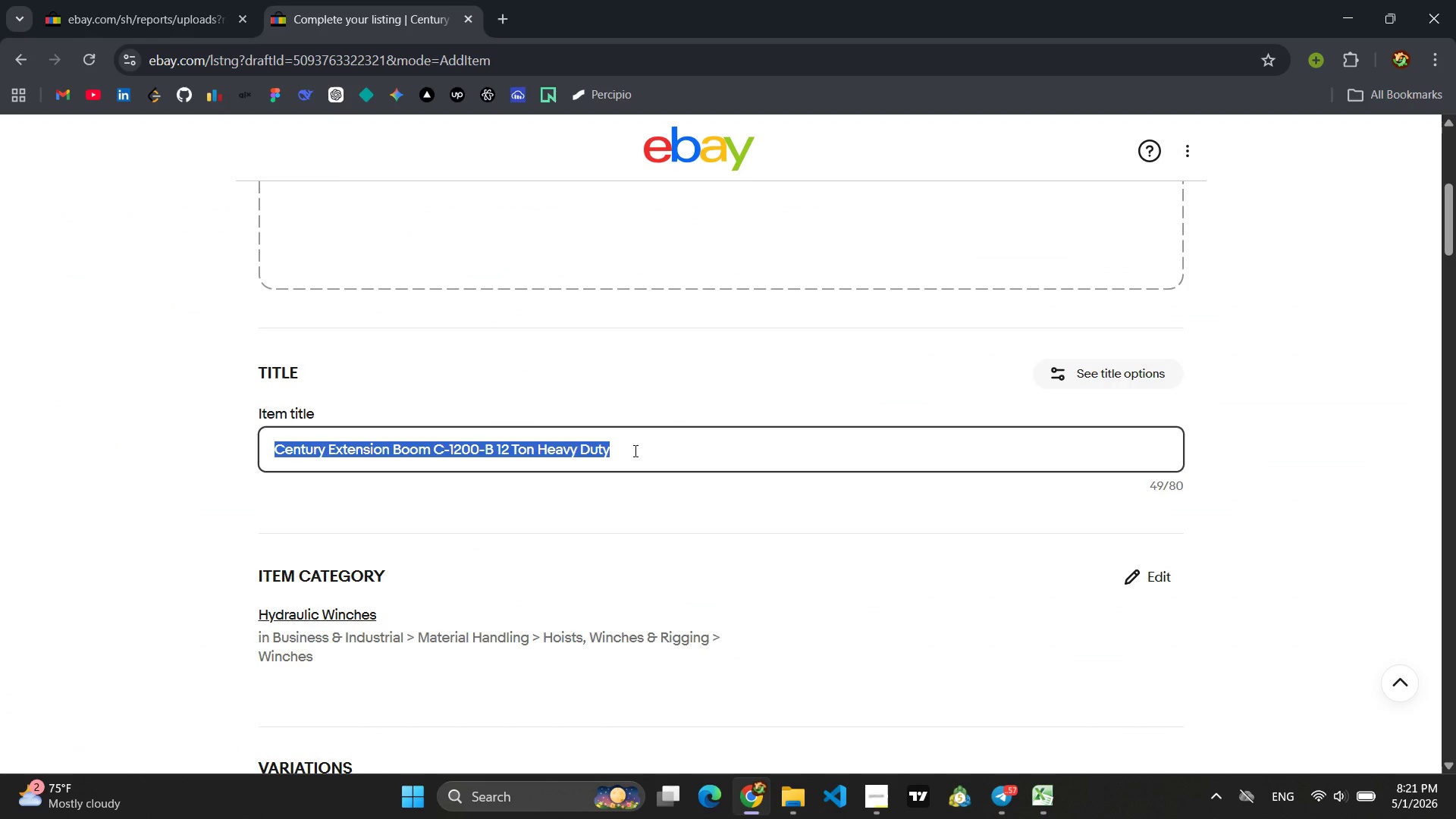 
key(Control+A)
 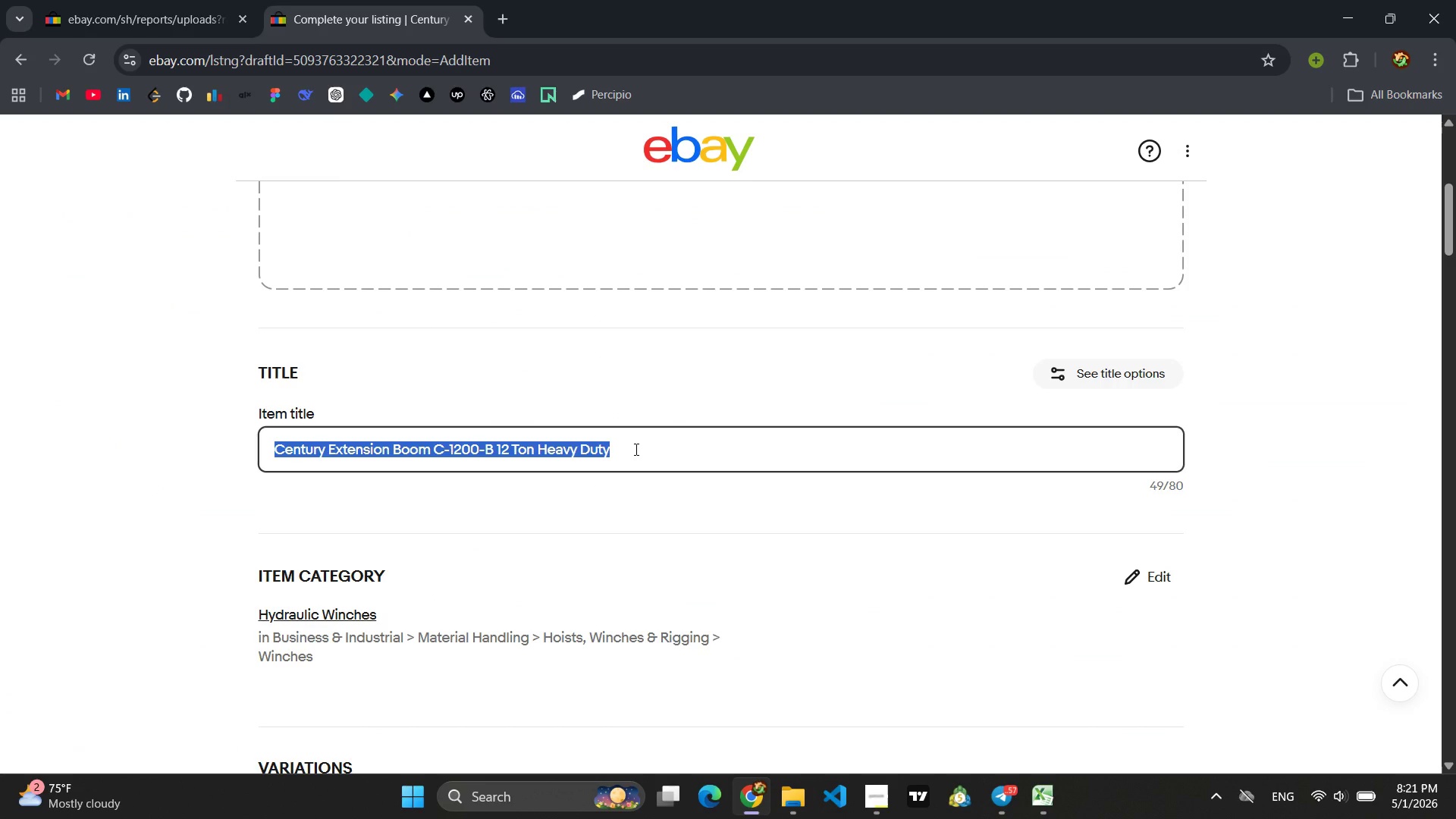 
key(Control+C)
 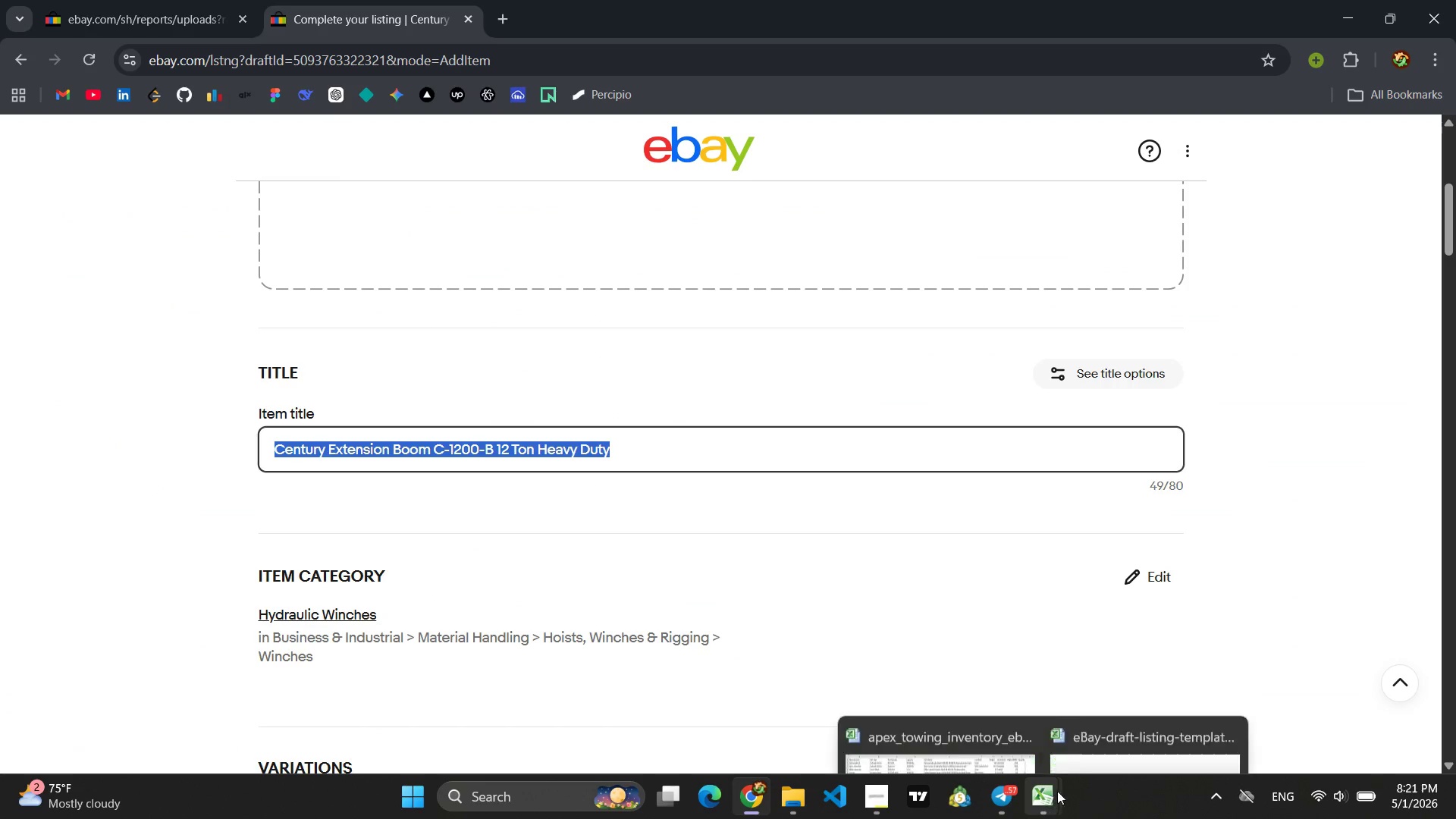 
left_click([1100, 738])
 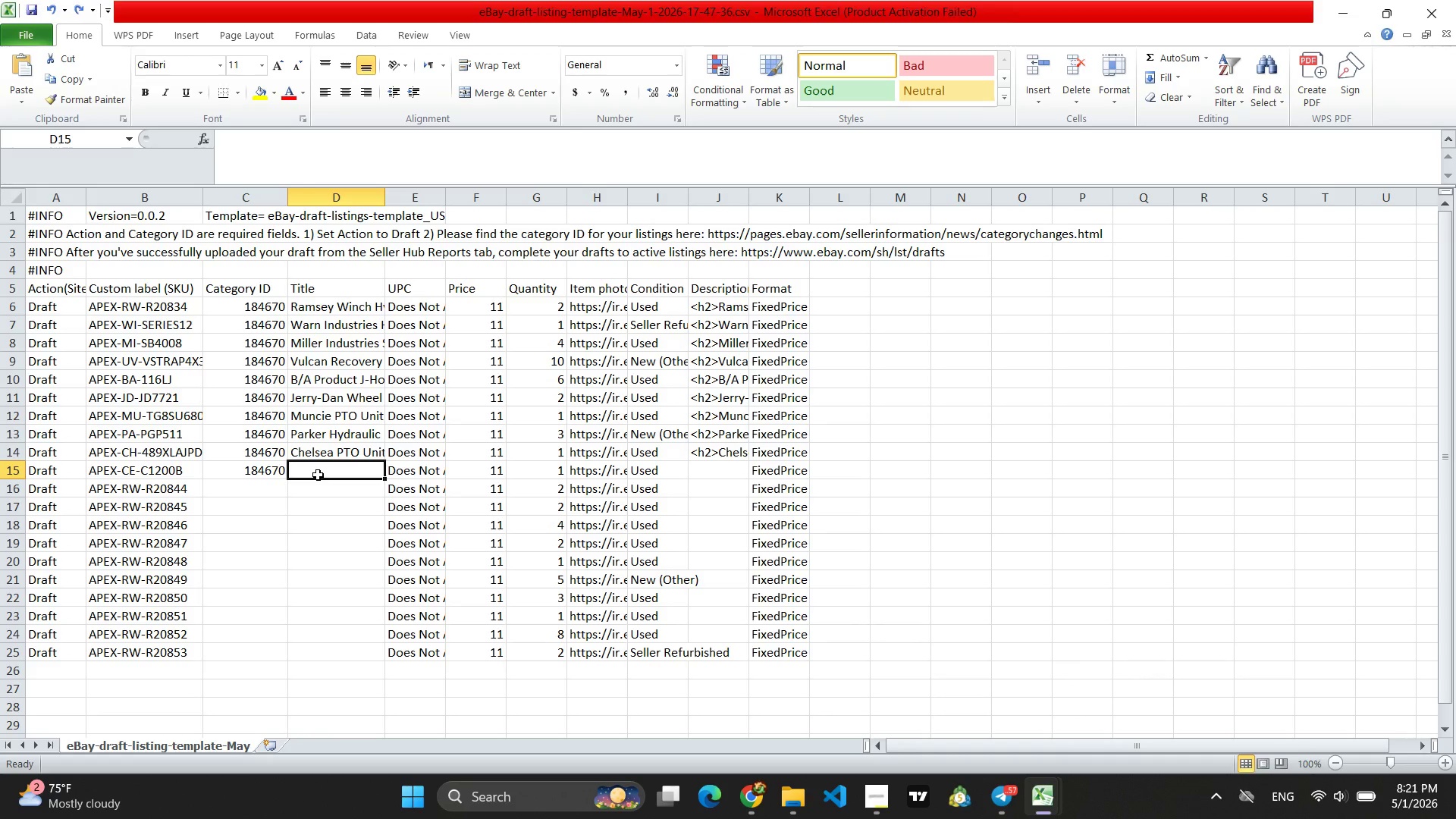 
left_click([318, 474])
 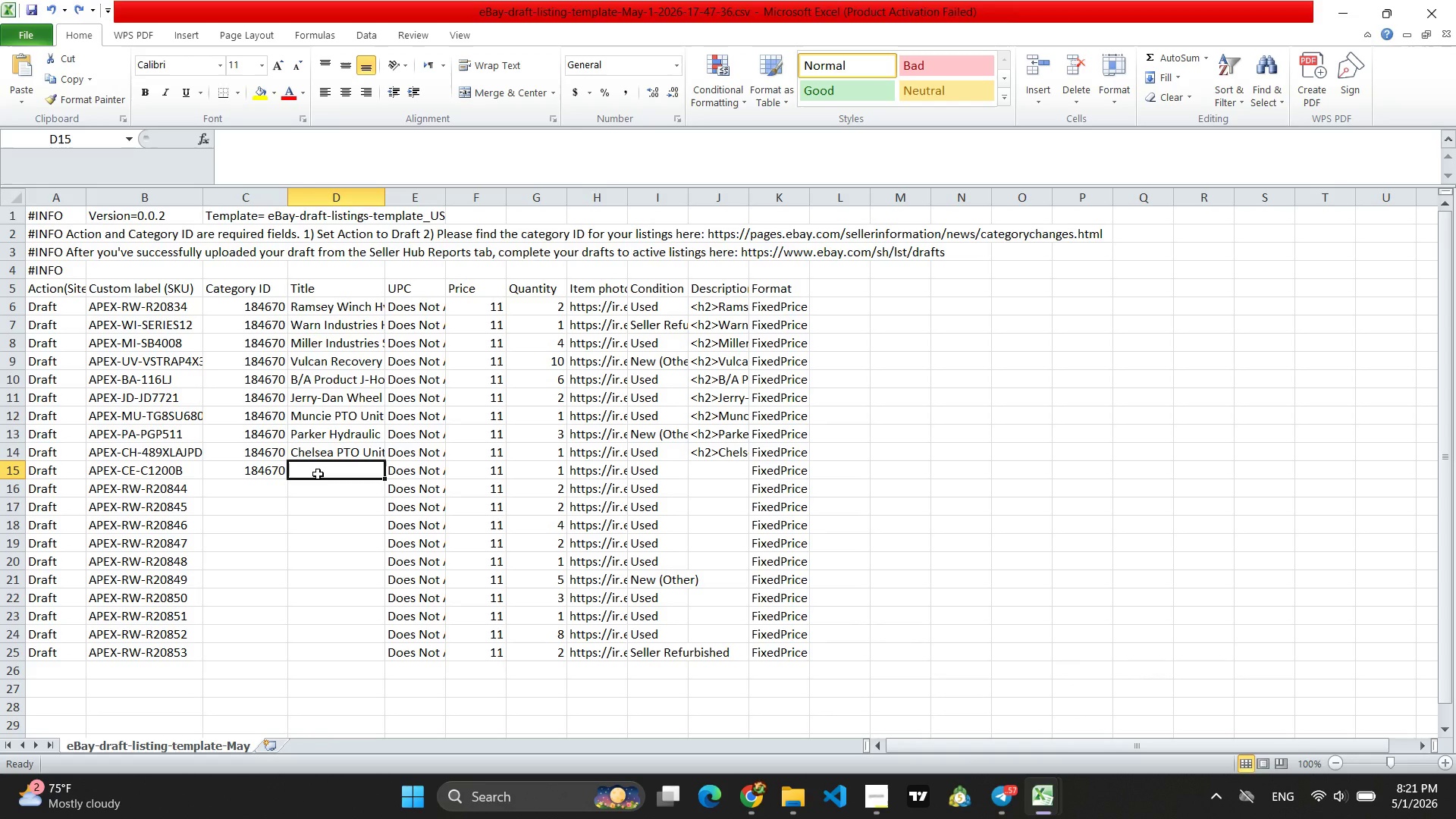 
key(Control+V)
 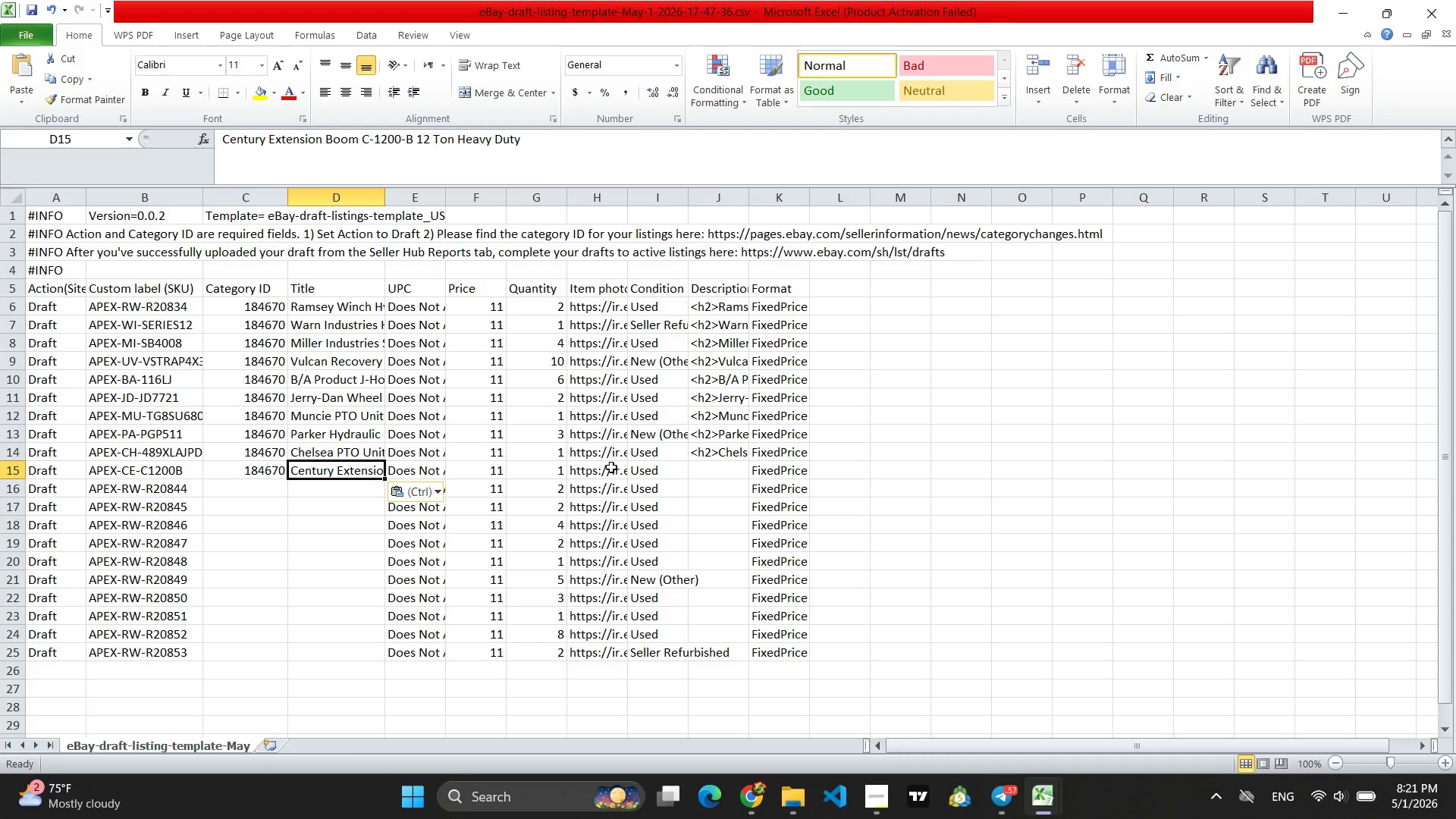 
left_click([727, 471])
 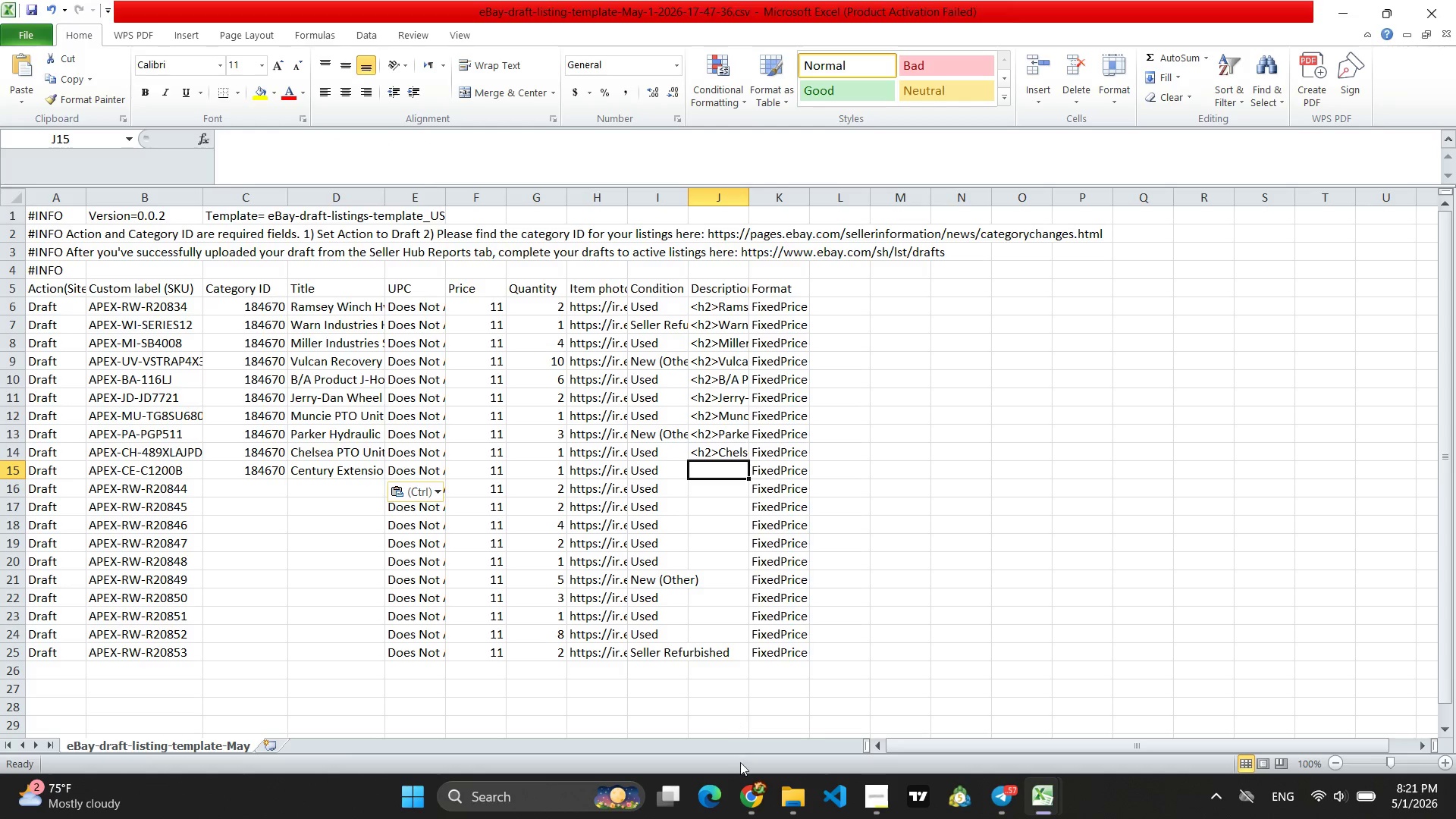 
left_click([743, 797])
 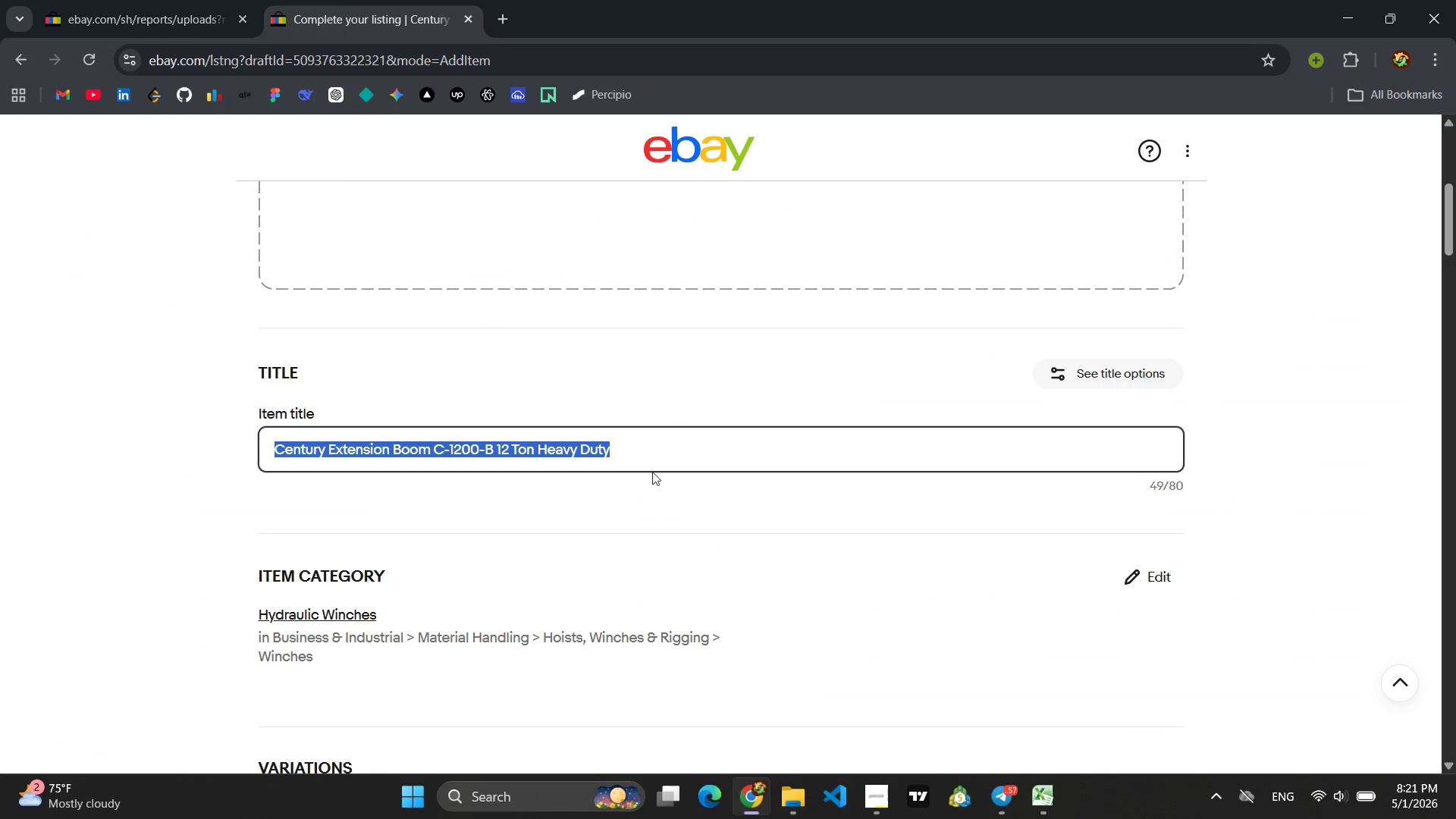 
scroll: coordinate [657, 466], scroll_direction: down, amount: 16.0
 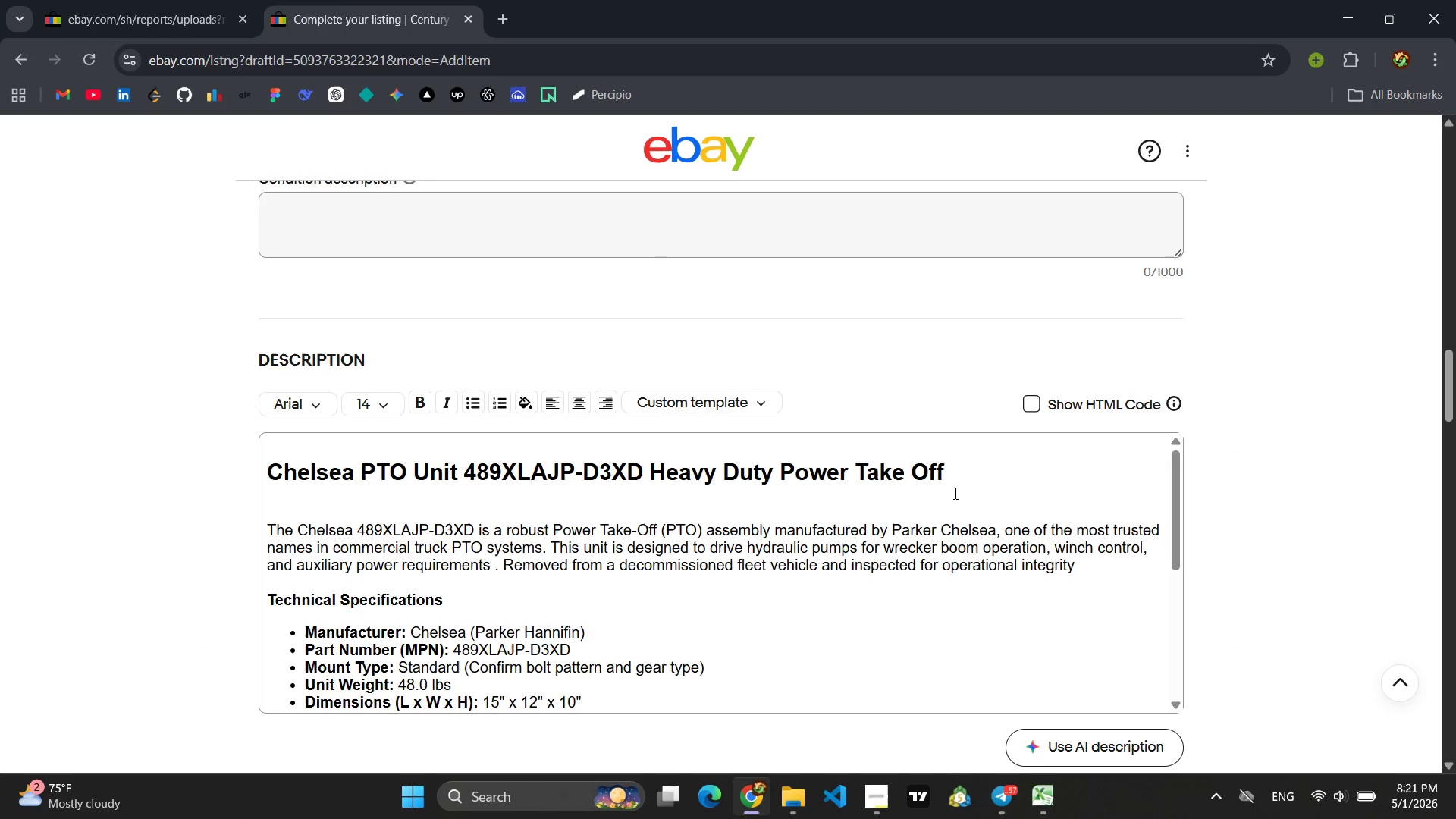 
left_click_drag(start_coordinate=[952, 479], to_coordinate=[206, 455])
 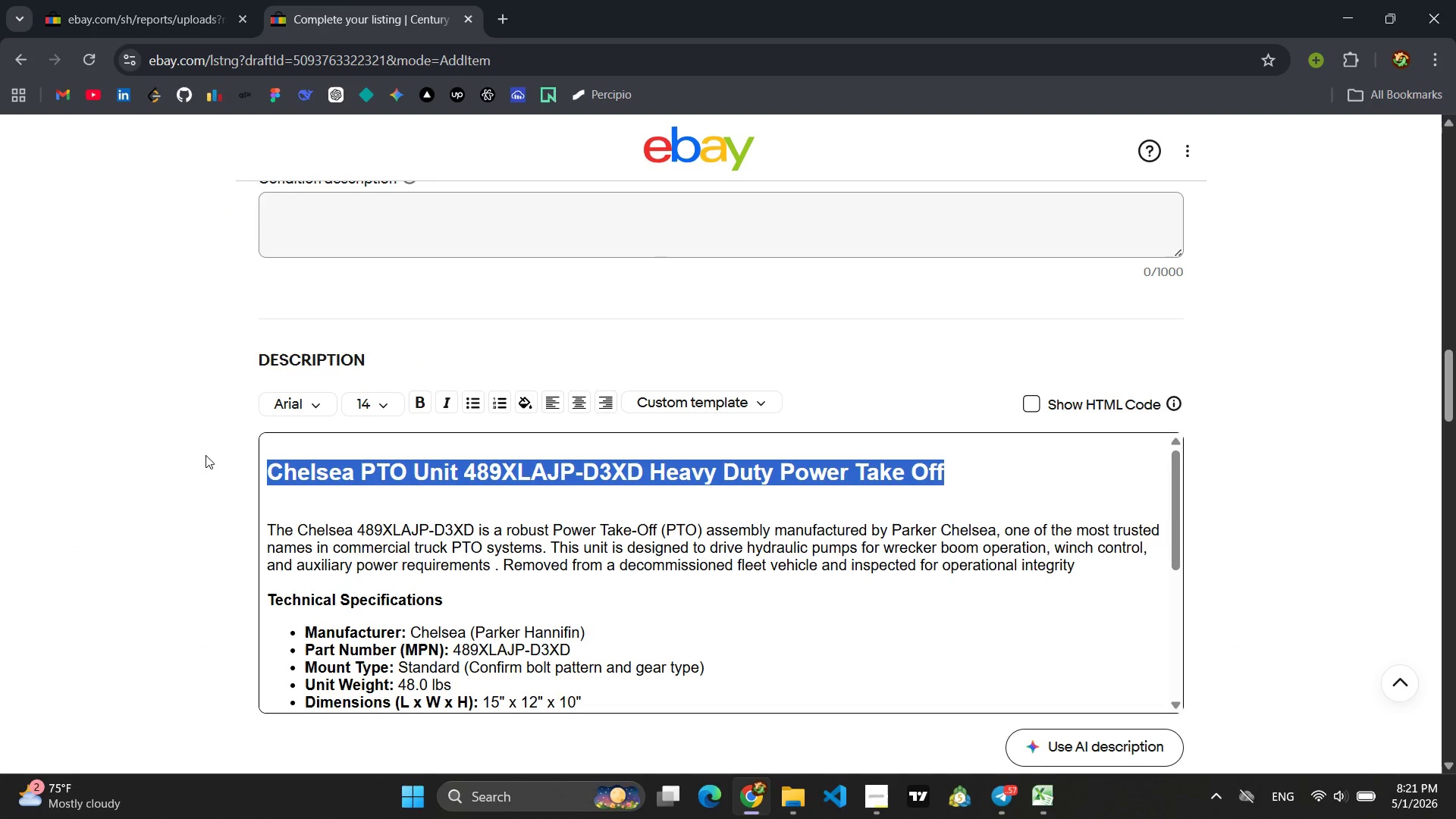 
key(Control+V)
 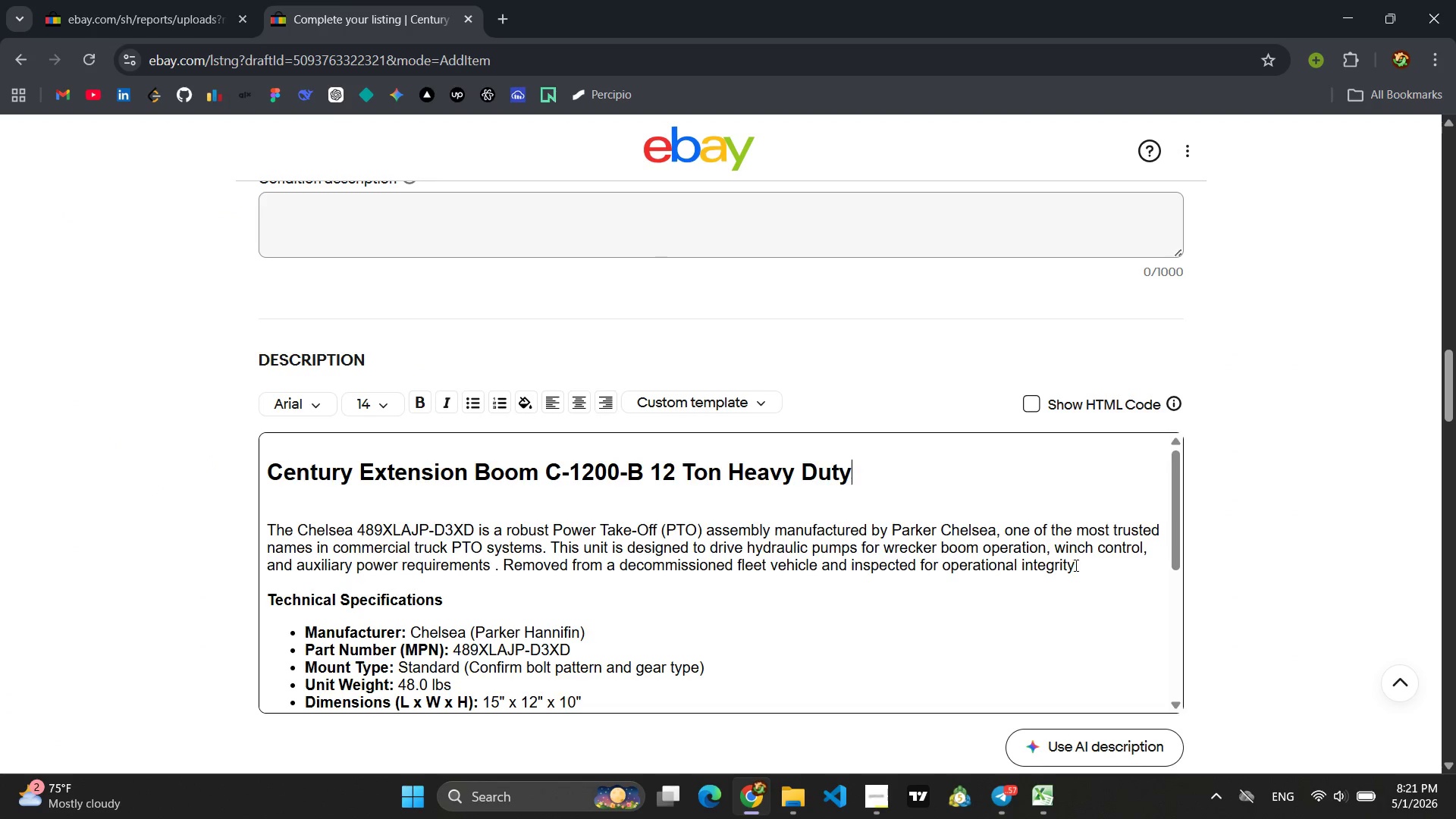 
left_click_drag(start_coordinate=[1079, 566], to_coordinate=[268, 522])
 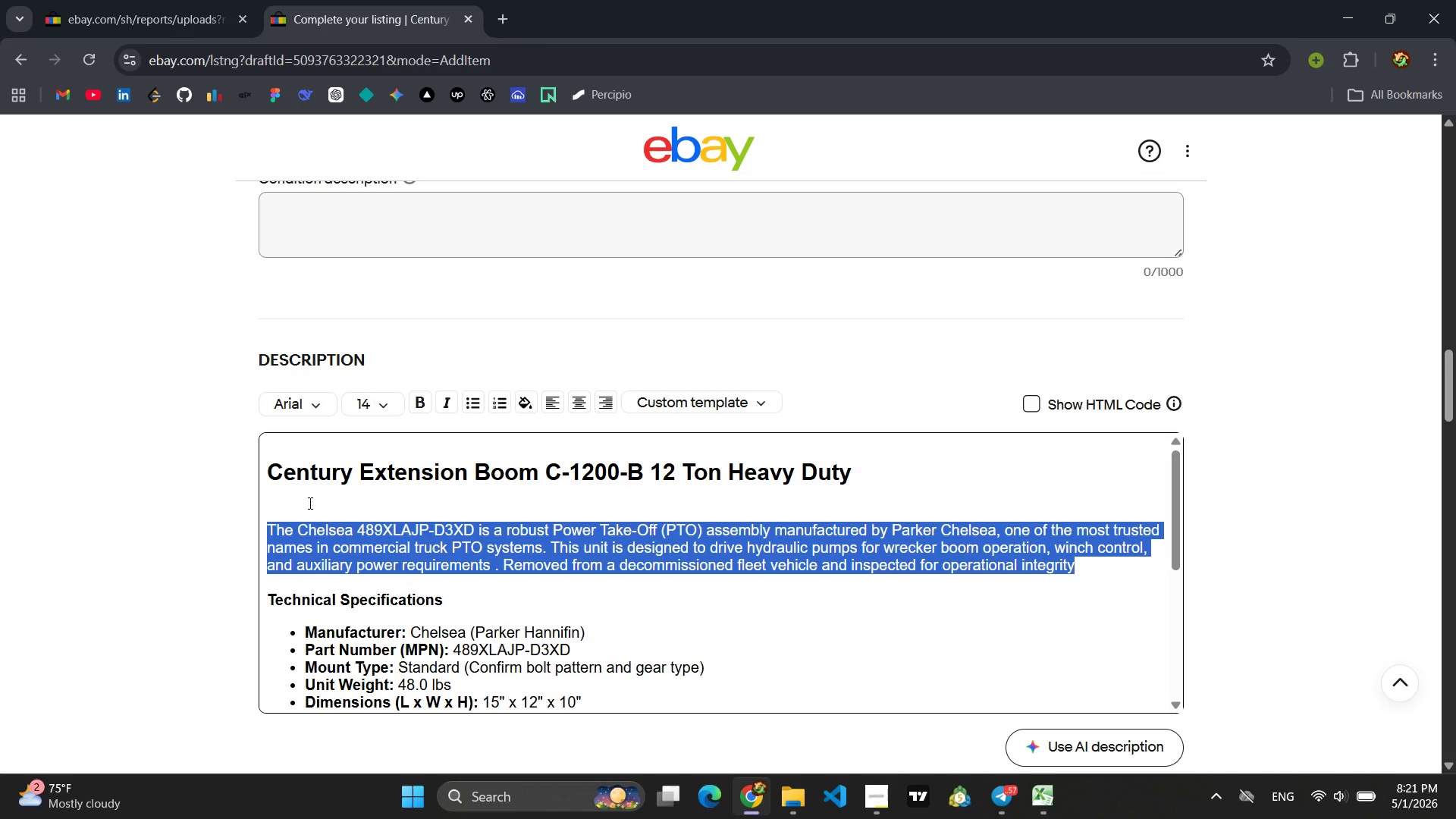 
wait(6.36)
 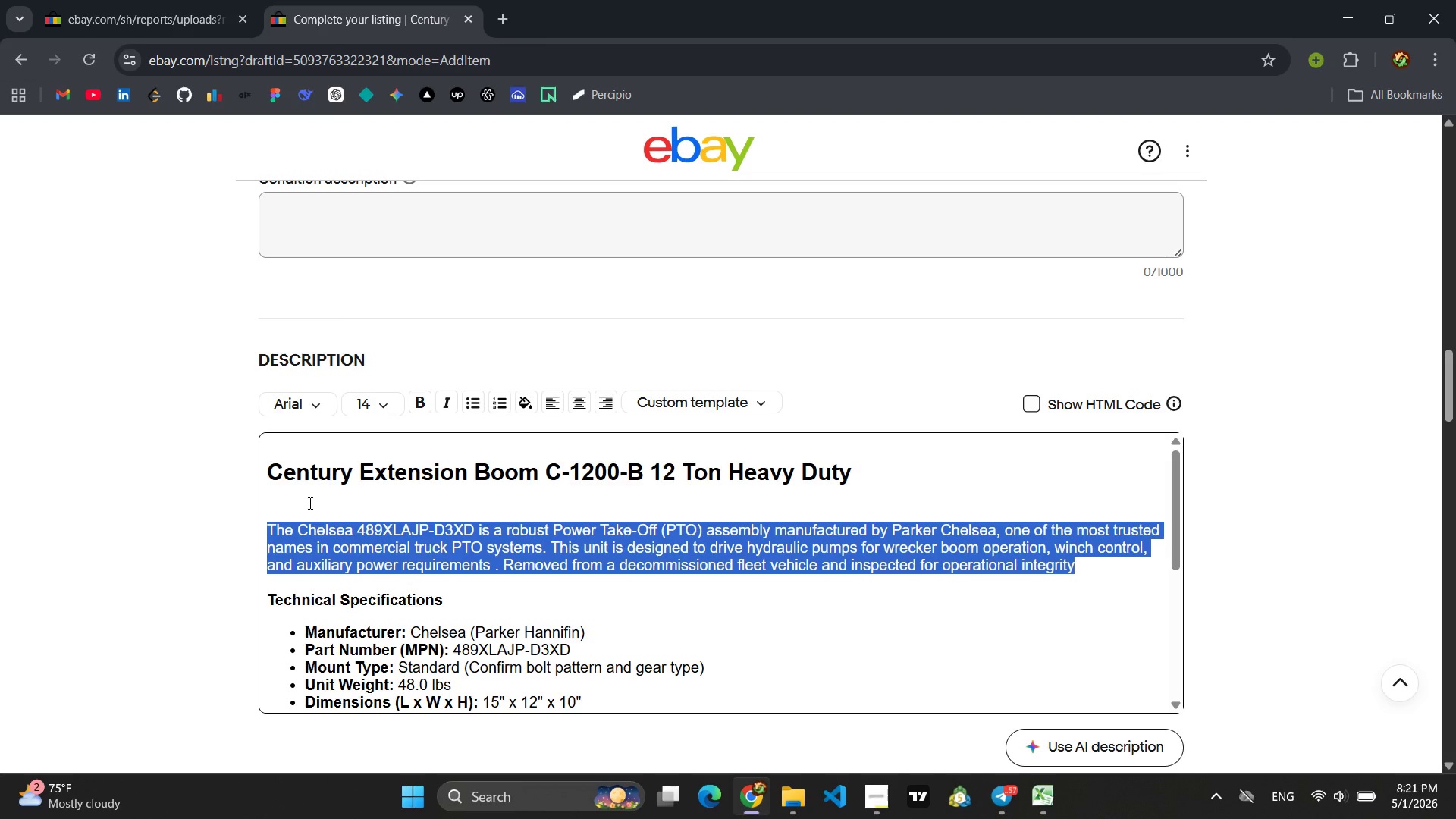 
type(The Century C-12)
 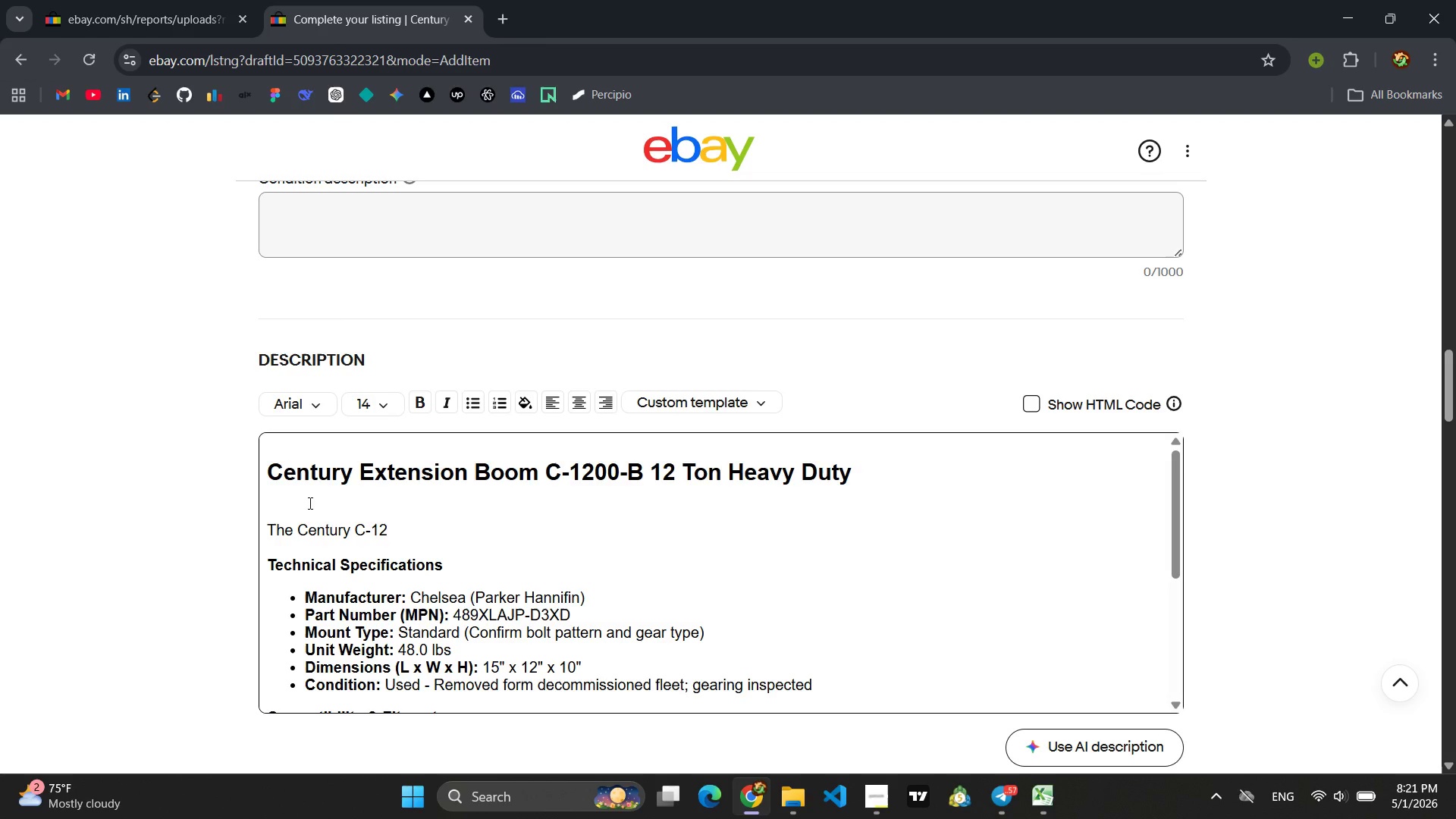 
type(00-B is a heavy-duty extension boom section rated at 12 tons of lifting capacity. This structural steel component is an integral a)
key(Backspace)
type(a)
key(Backspace)
type(part of Century carrier recovery systems, providing the reach an )
key(Backspace)
type(d strength needed for diffecu)
key(Backspace)
key(Backspace)
key(Backspace)
type(icult exr)
key(Backspace)
type(tractions,)
key(Backspace)
type(. Used condition )
key(Backspace)
type(, removed form a decommission )
key(Backspace)
type(ed Century wrecker.)
 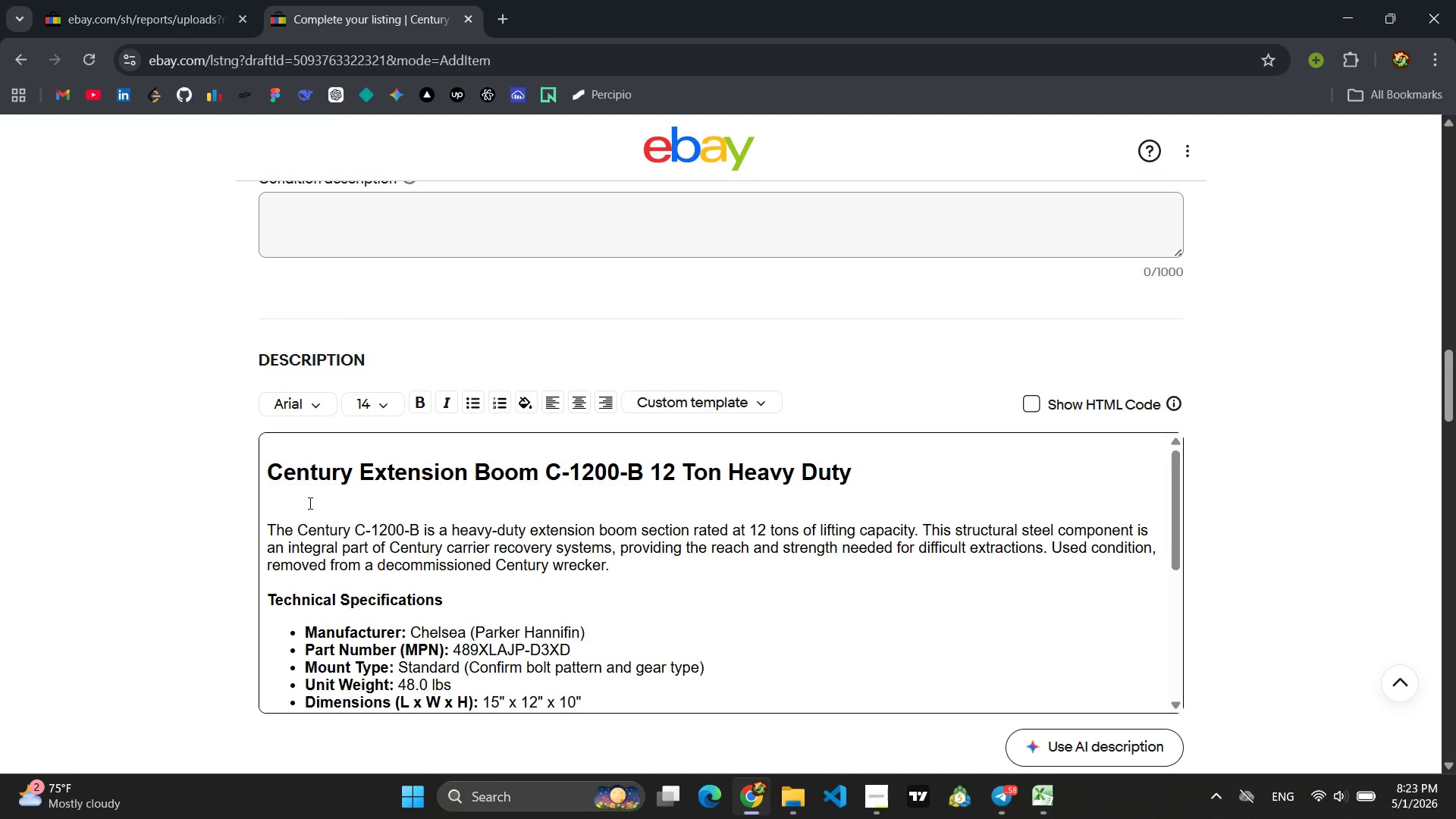 
key(Enter)
 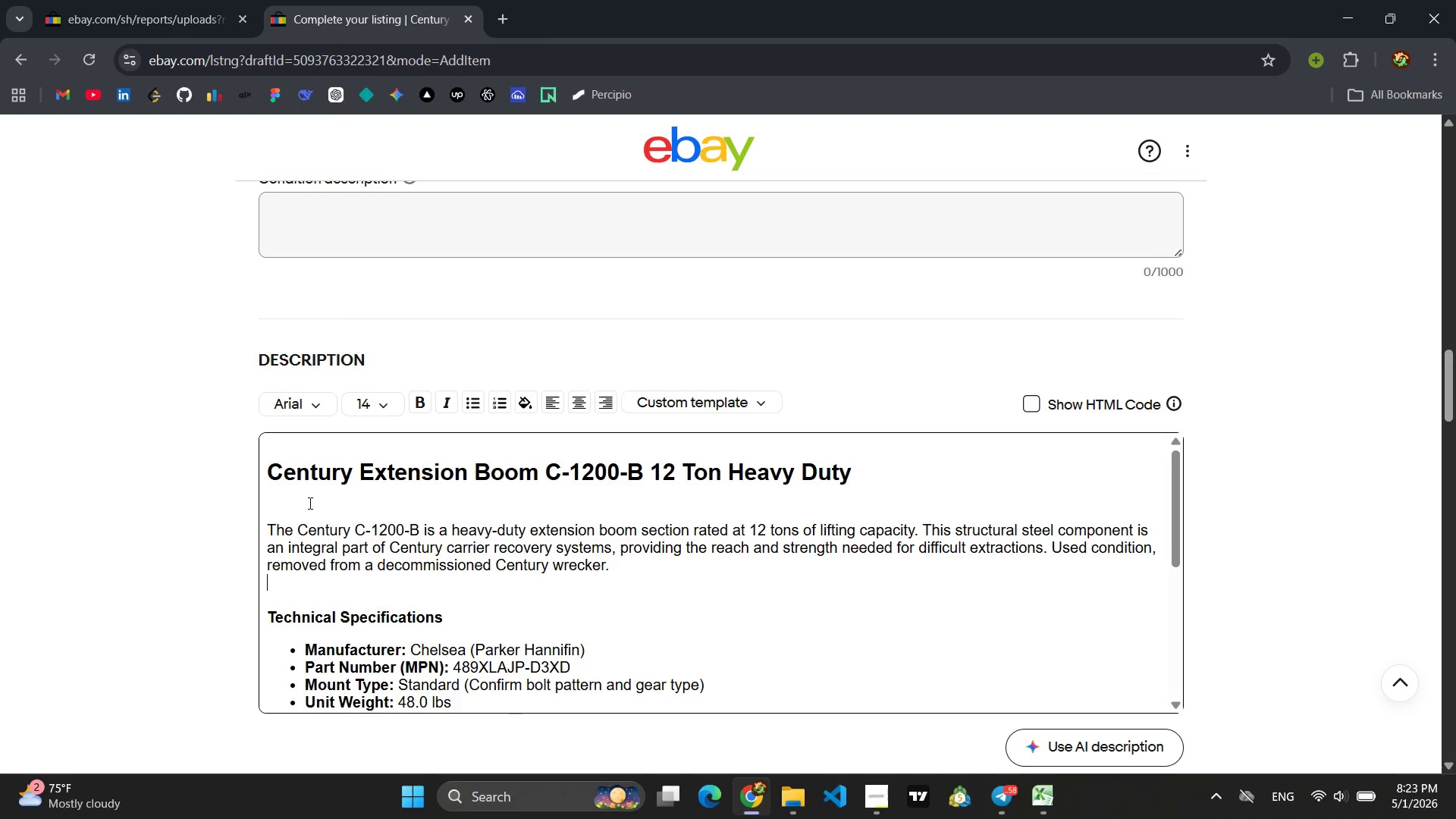 
key(Enter)
 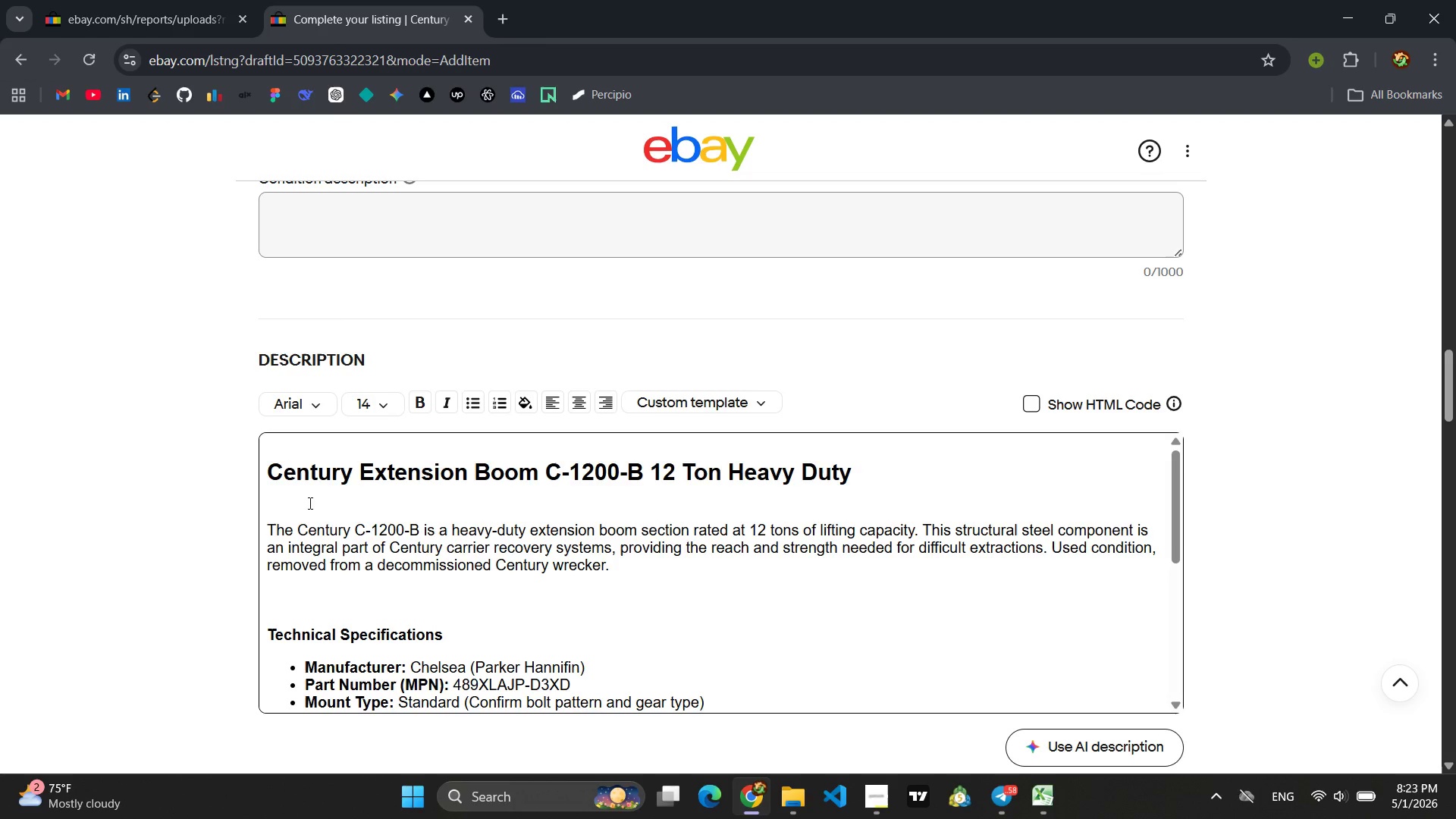 
wait(10.75)
 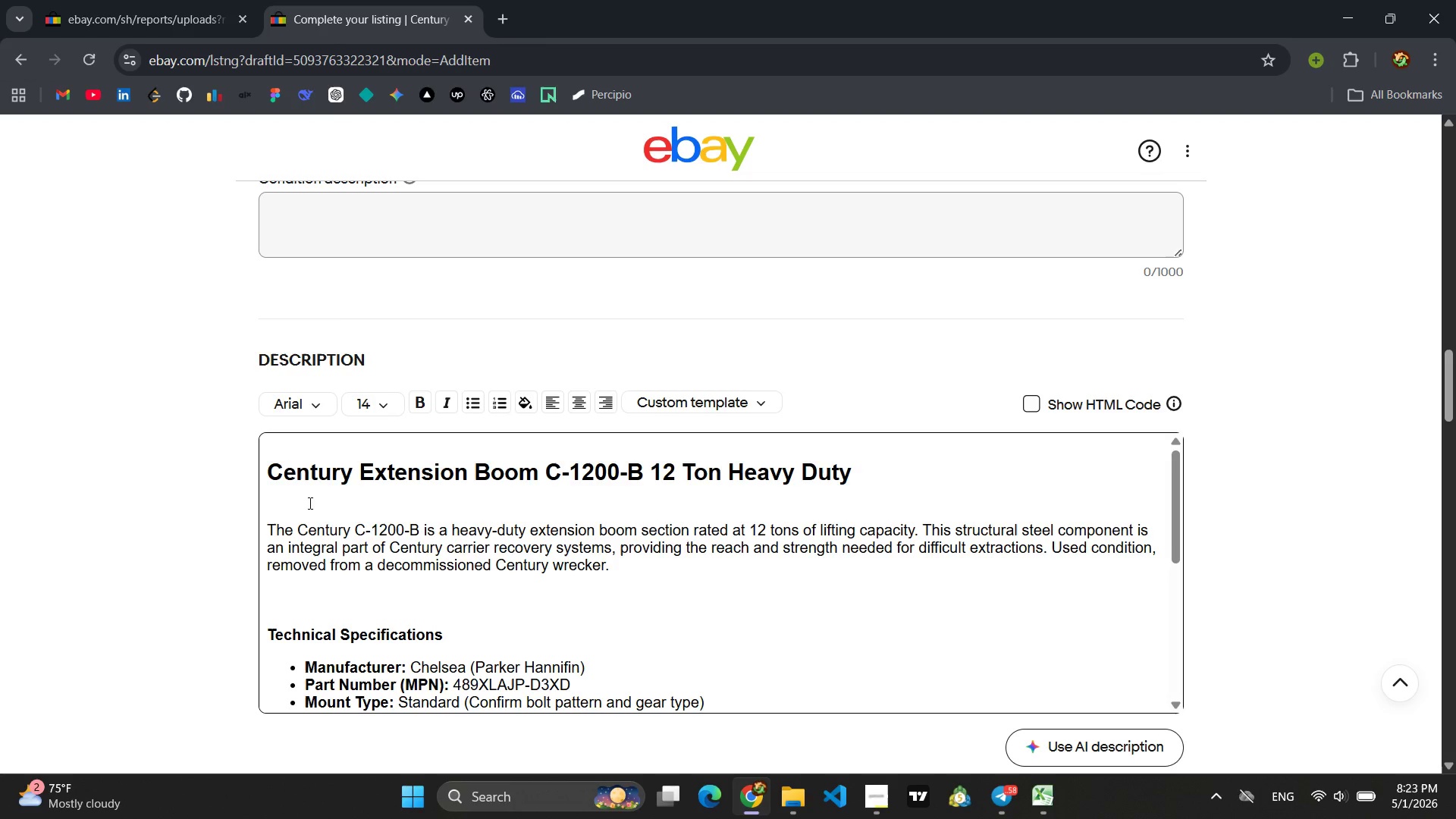 
left_click([1015, 801])
 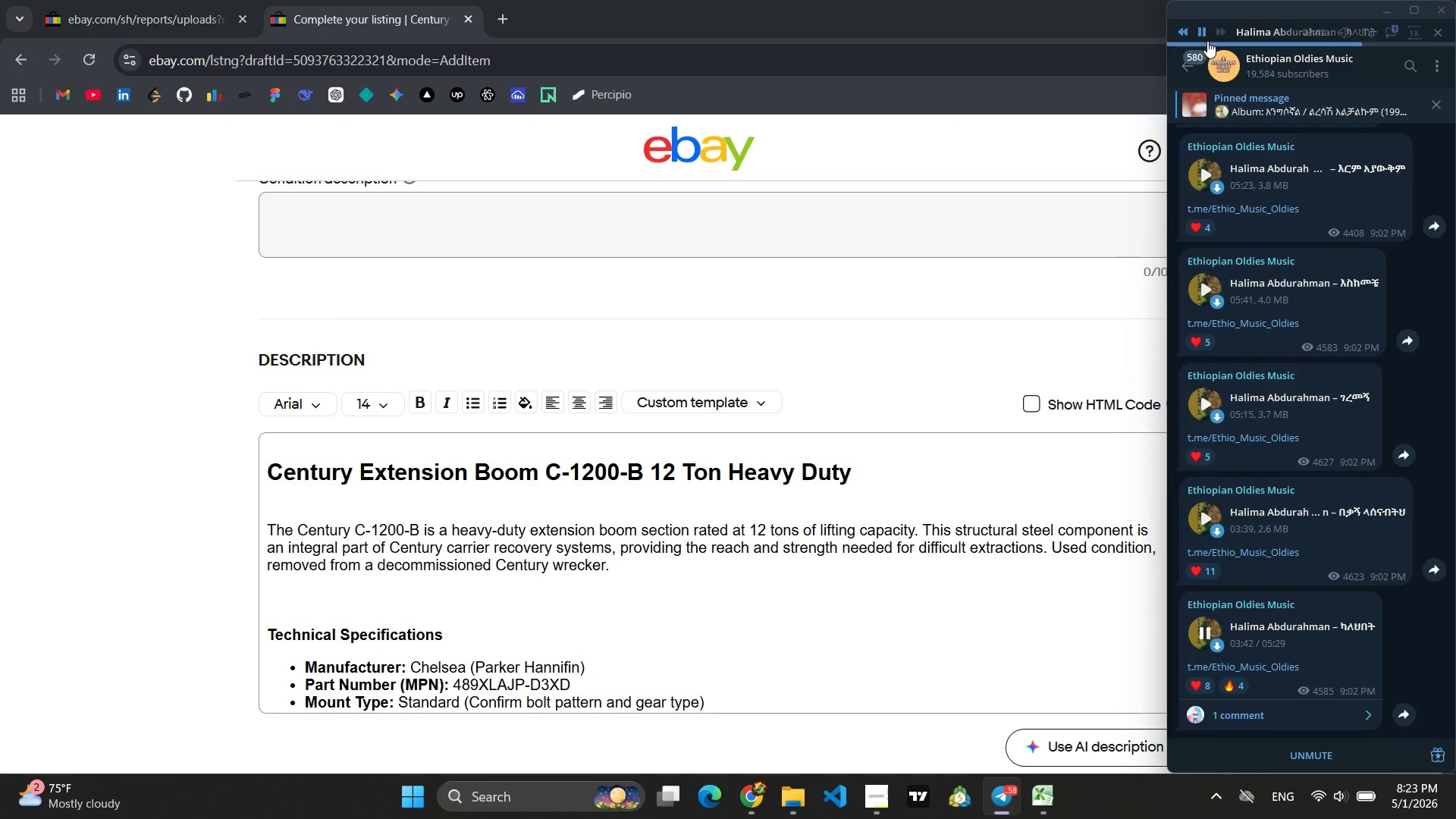 
left_click([1199, 33])
 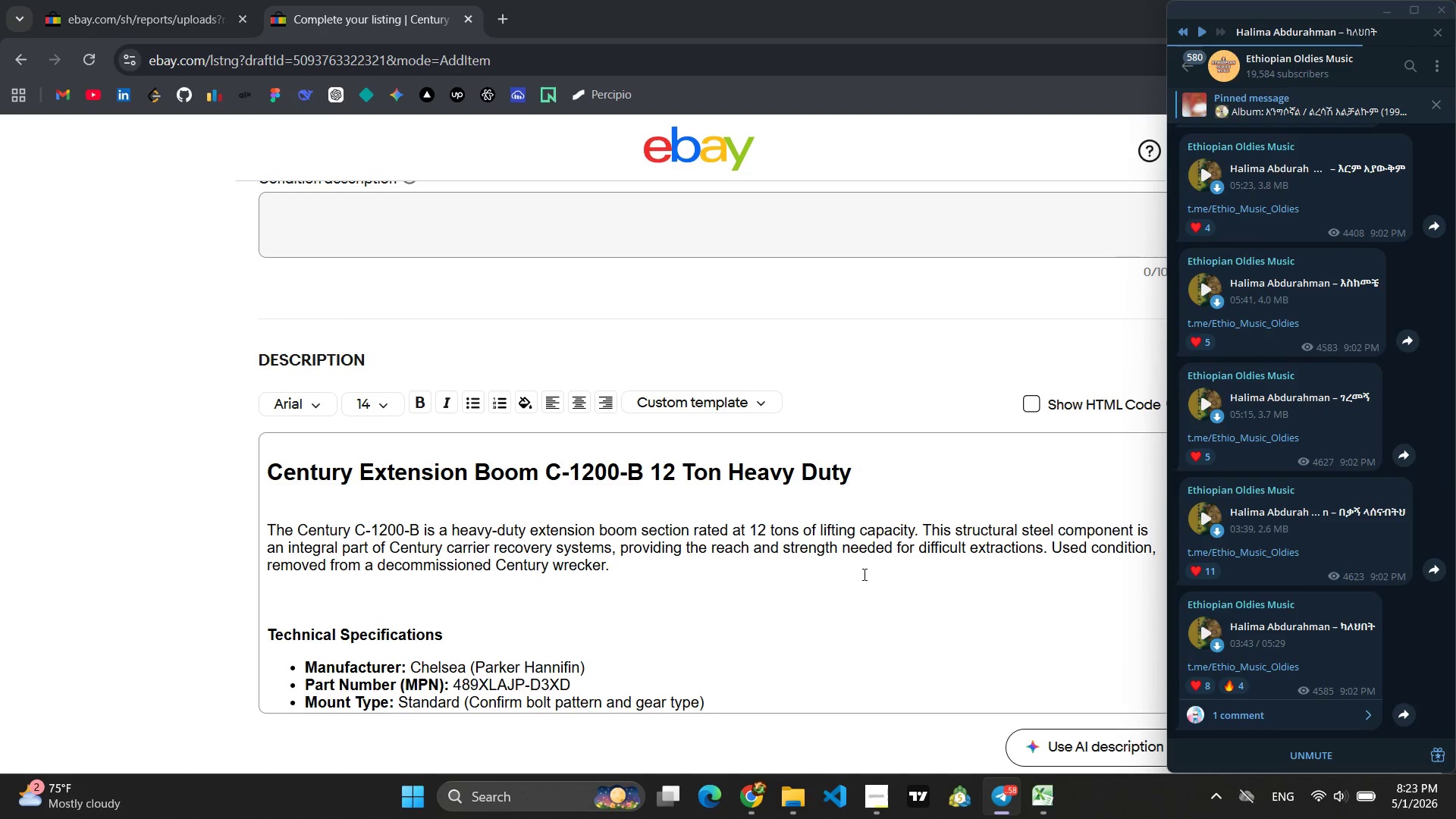 
left_click([840, 603])
 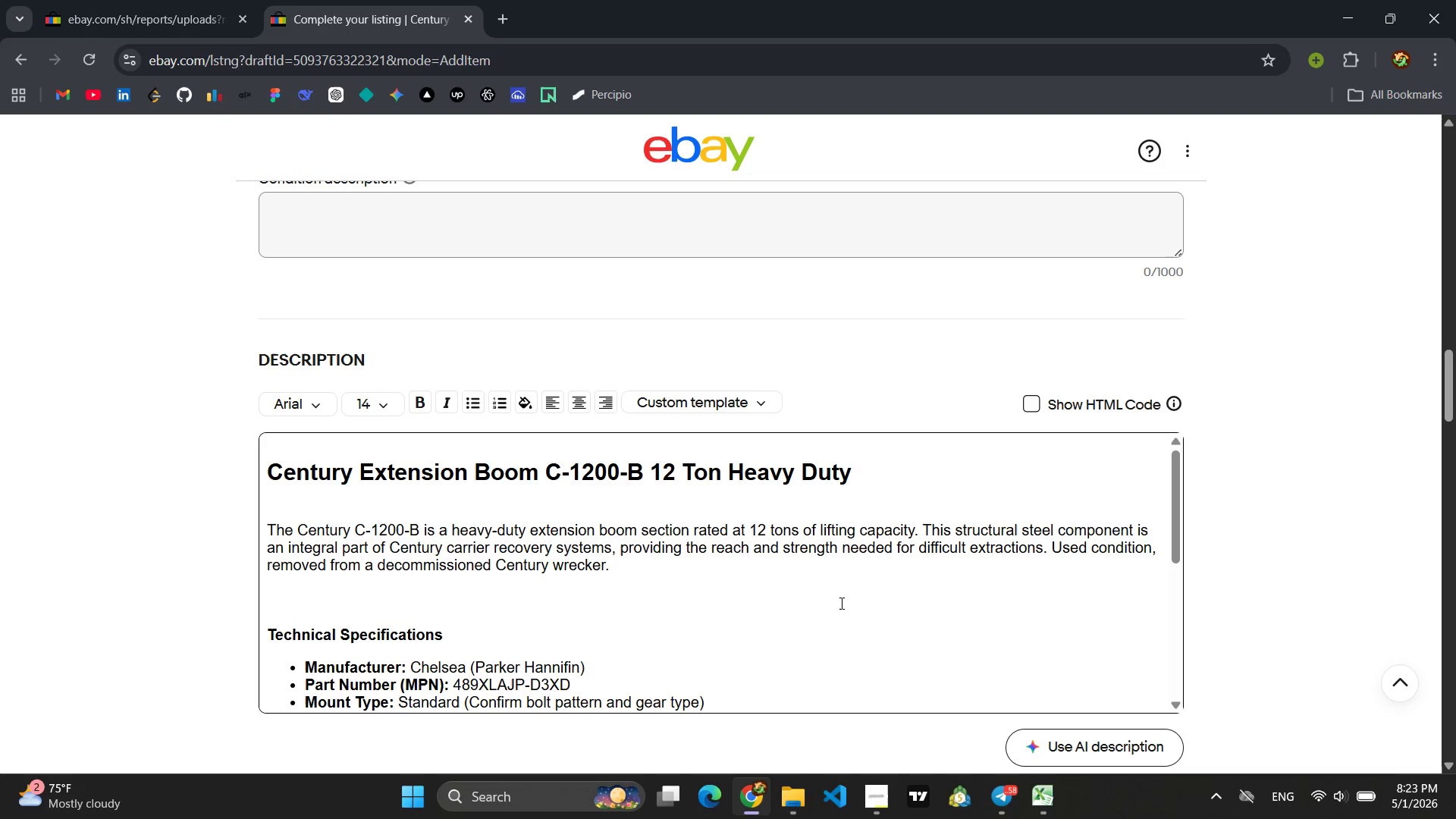 
wait(7.78)
 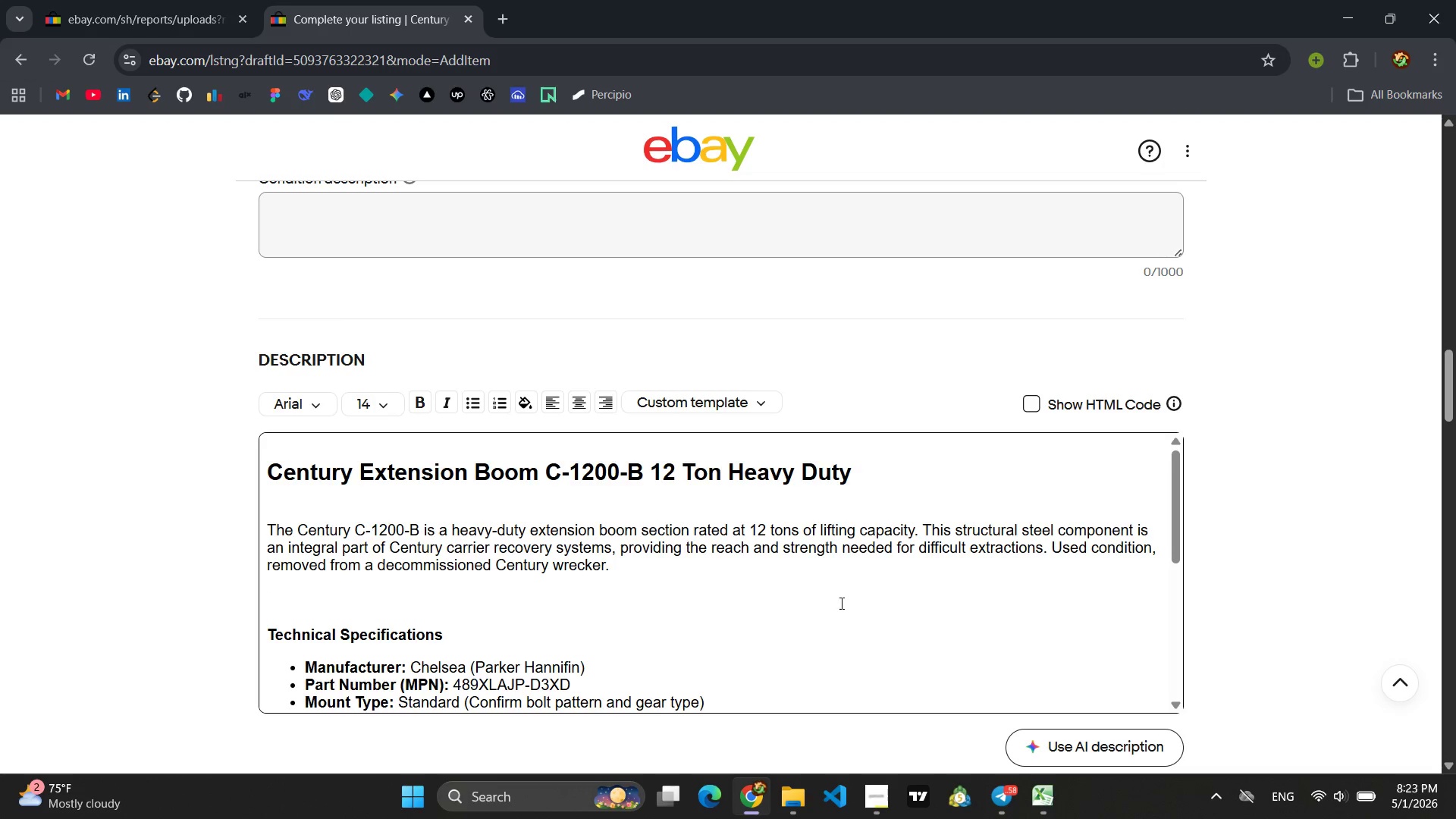 
left_click([880, 806])